 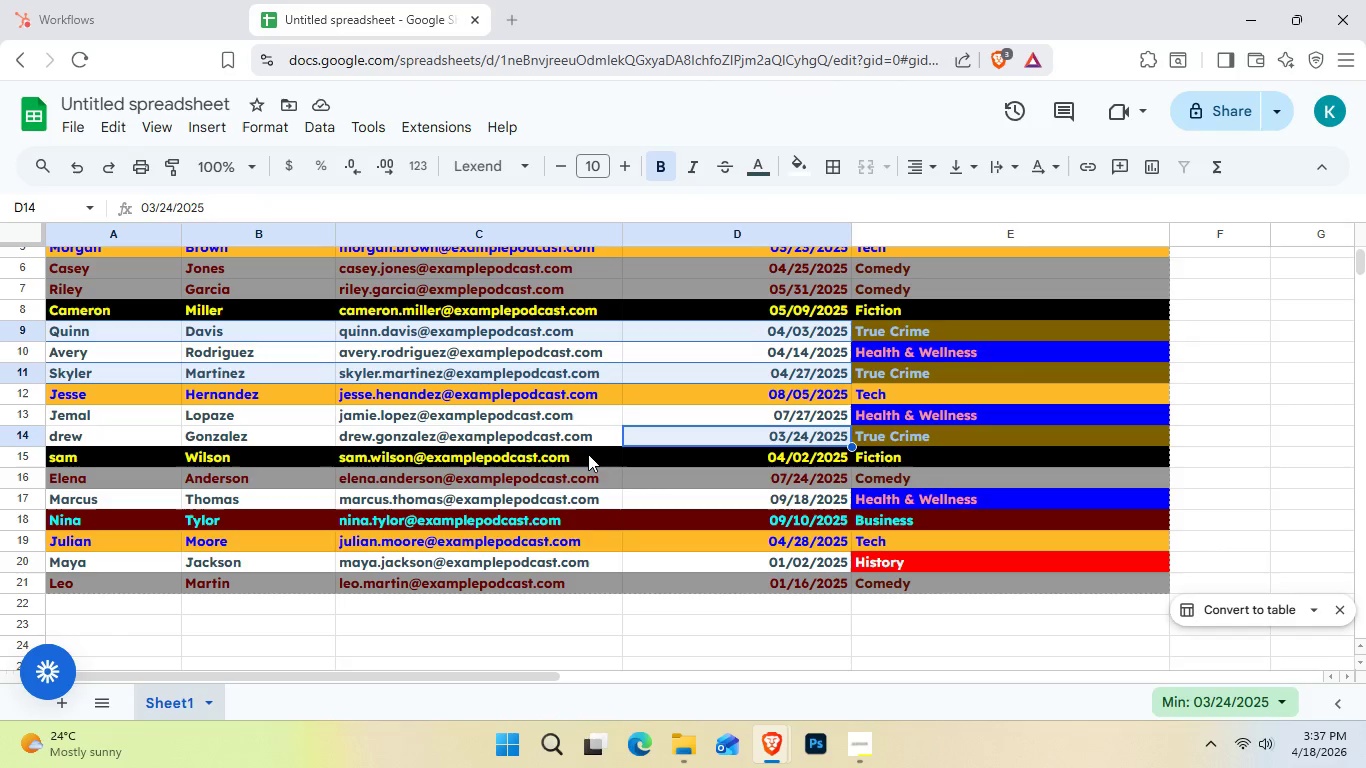 
left_click([588, 444])
 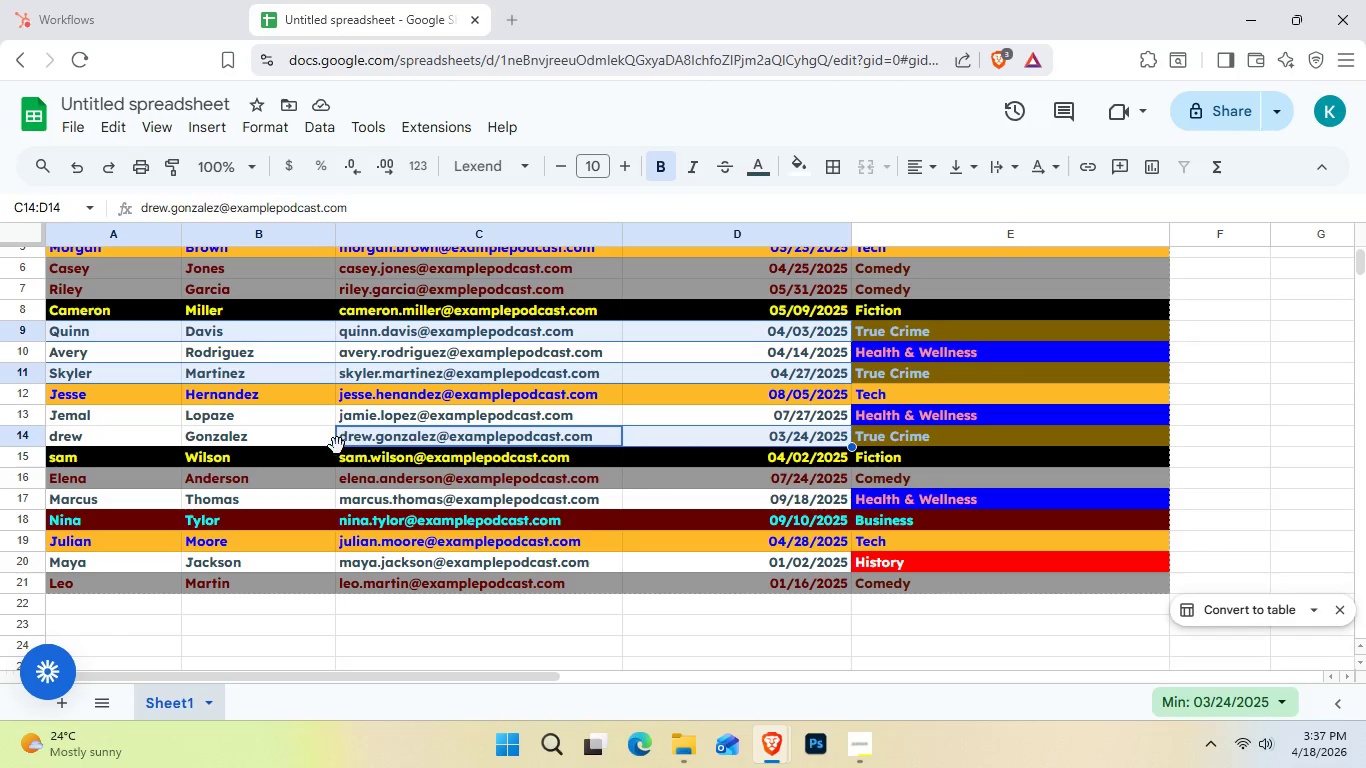 
left_click([331, 446])
 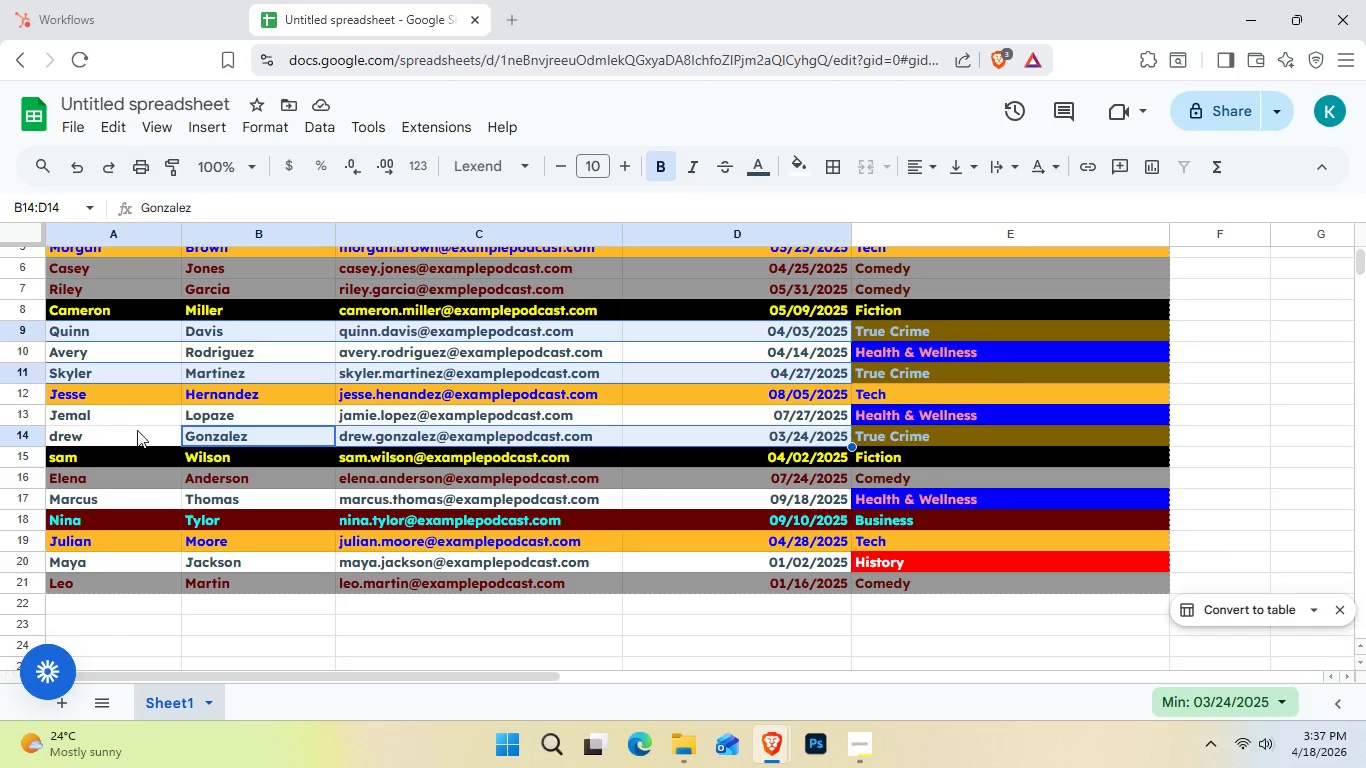 
left_click([138, 436])
 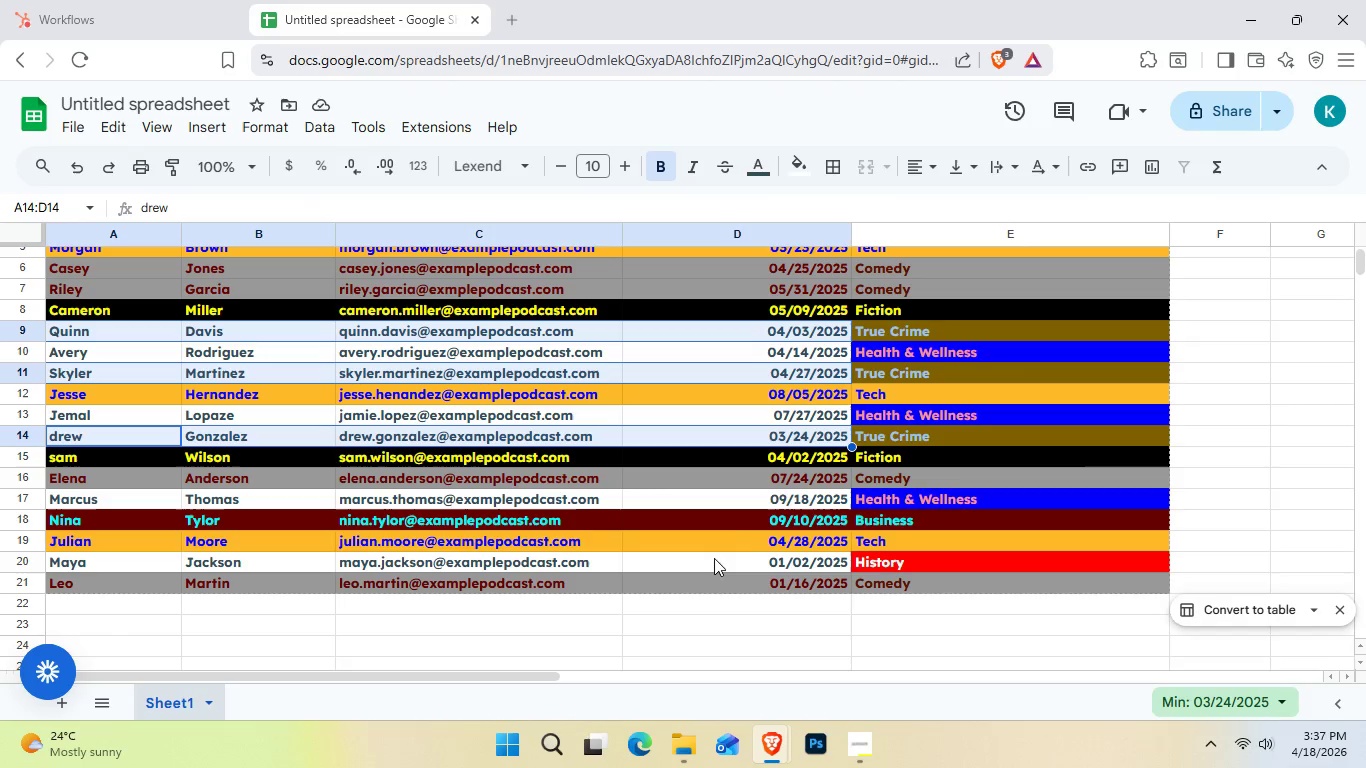 
scroll: coordinate [565, 531], scroll_direction: up, amount: 1.0
 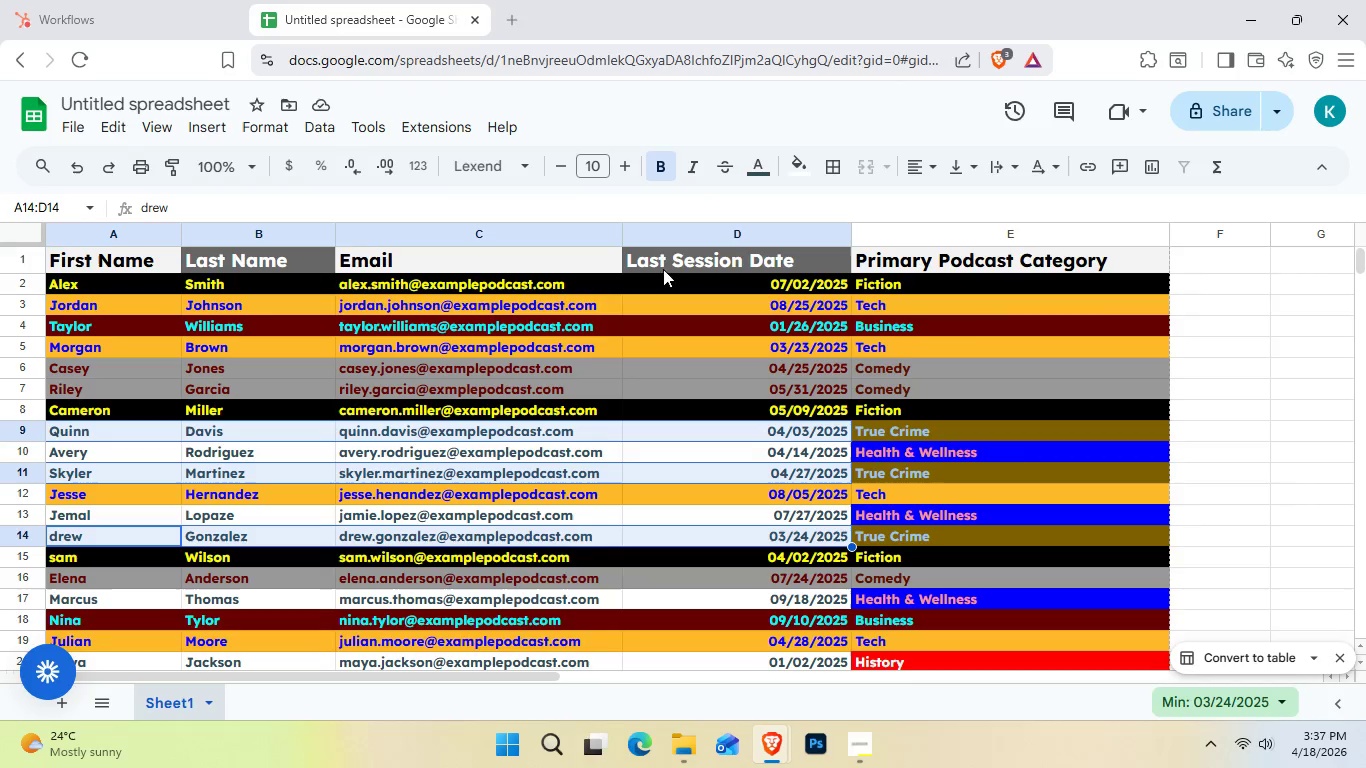 
left_click([764, 163])
 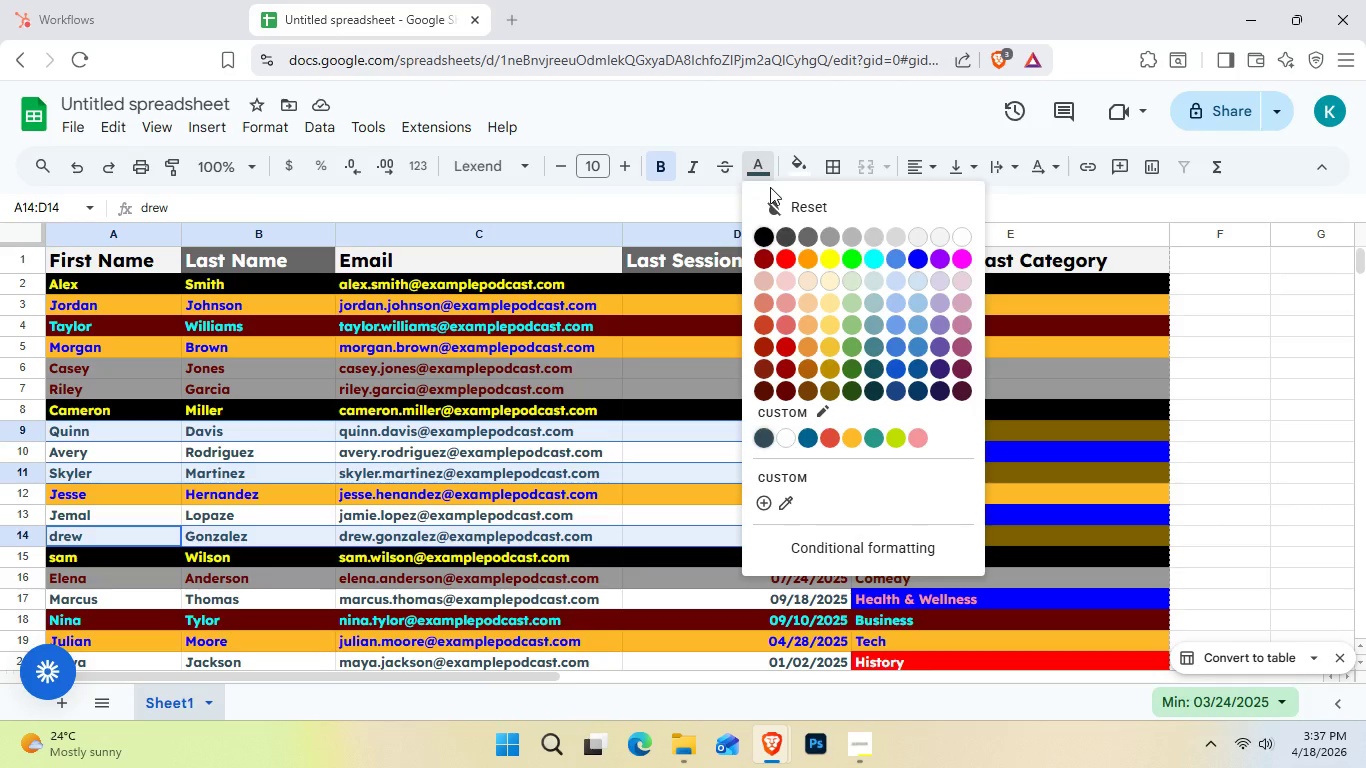 
wait(5.28)
 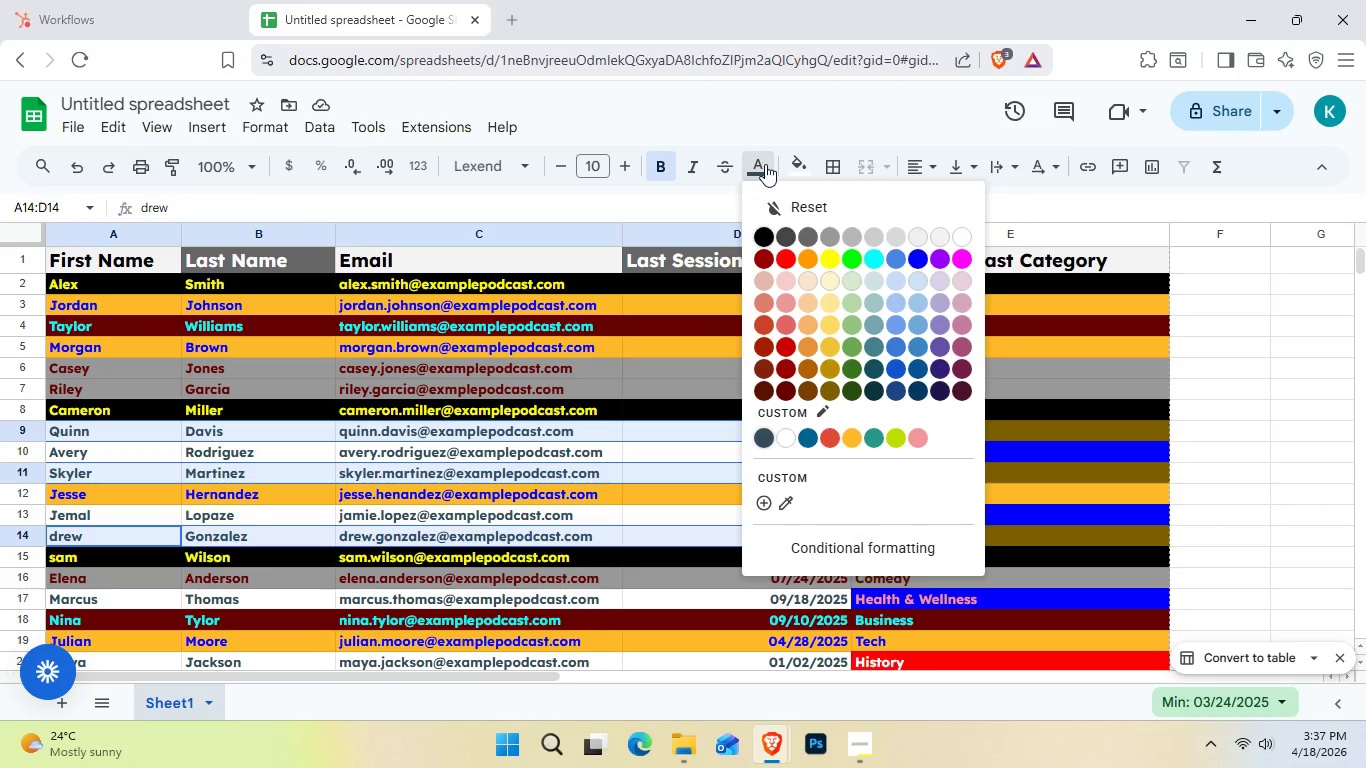 
left_click([761, 166])
 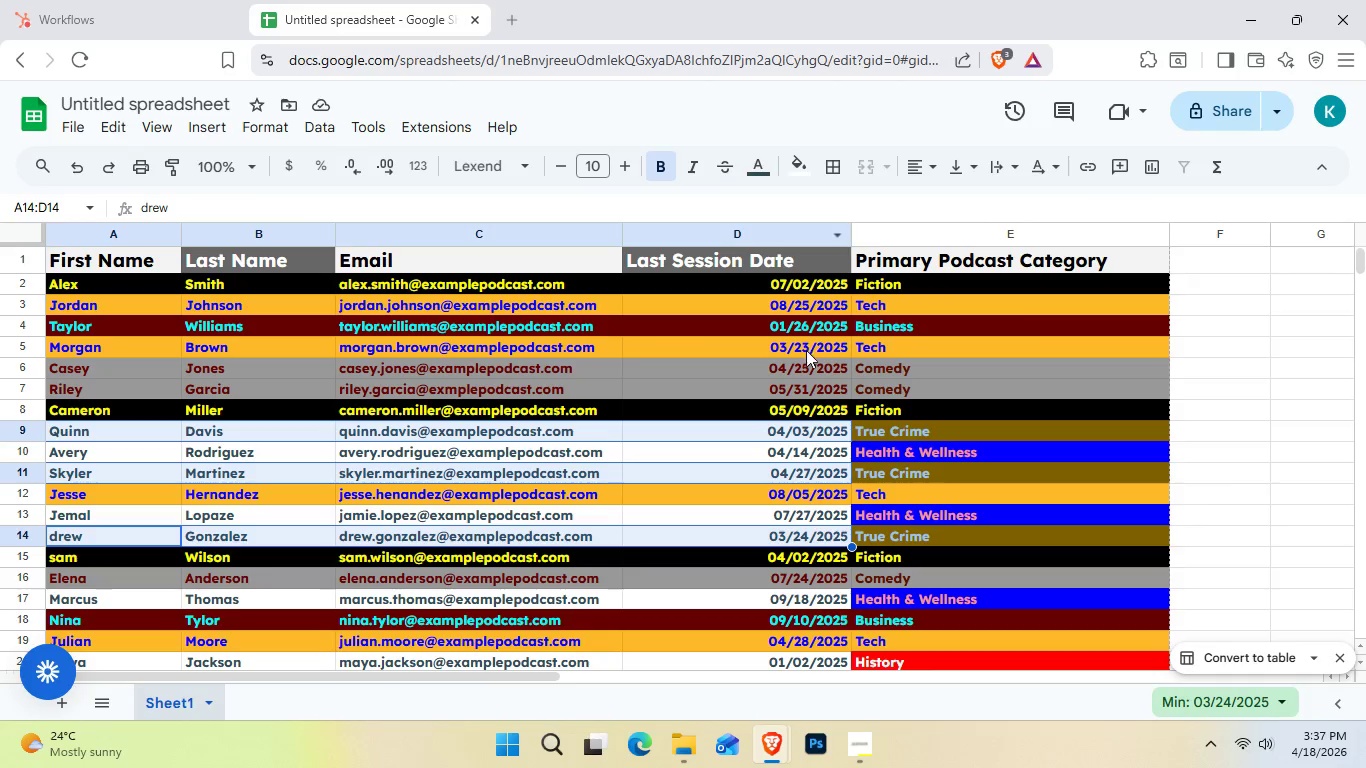 
scroll: coordinate [806, 355], scroll_direction: none, amount: 0.0
 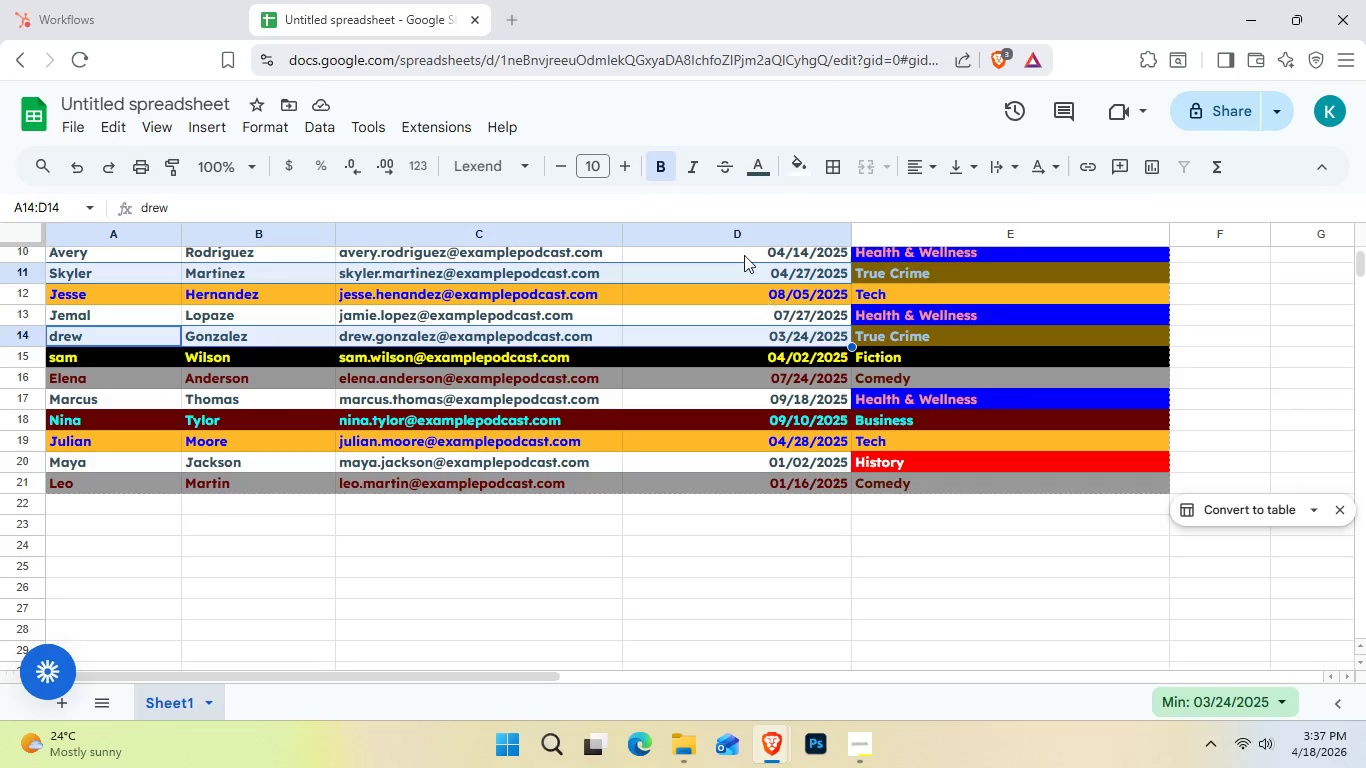 
left_click([753, 163])
 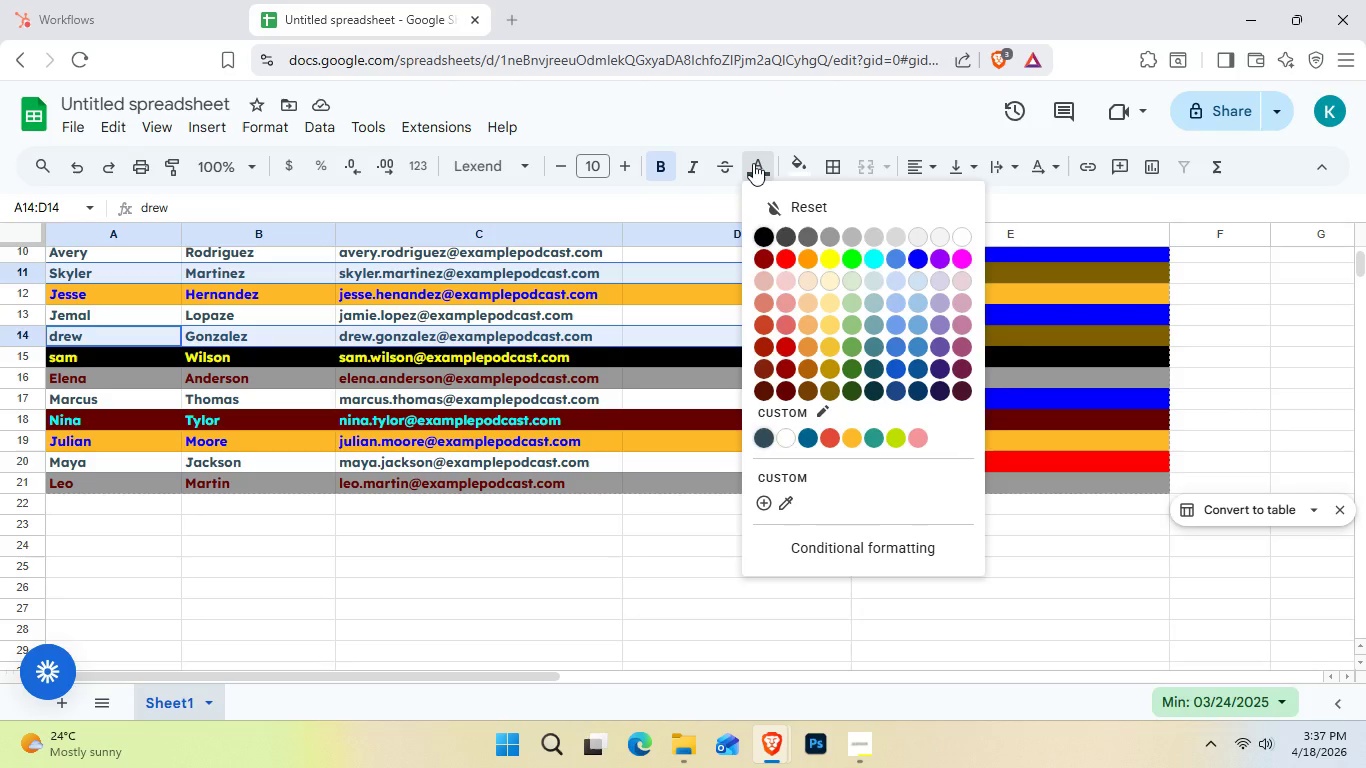 
left_click([753, 163])
 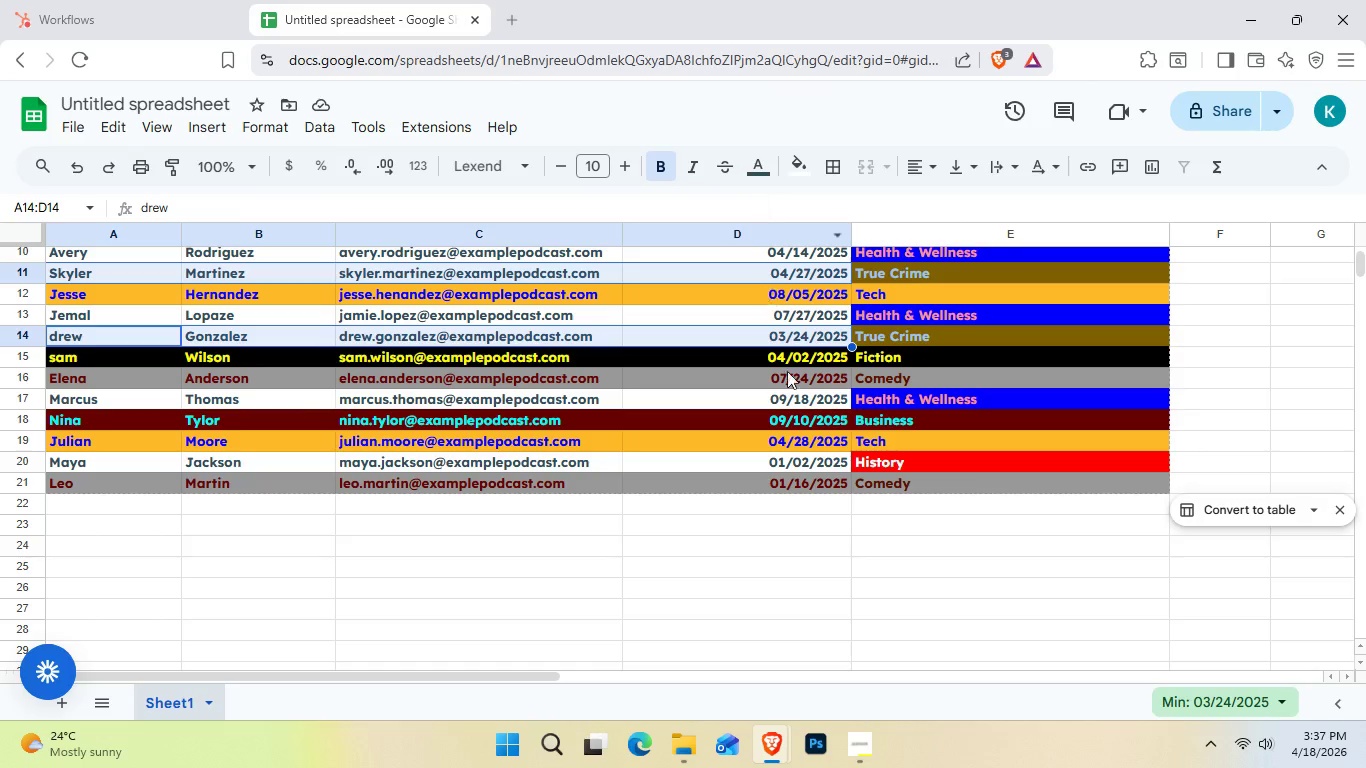 
scroll: coordinate [777, 443], scroll_direction: up, amount: 7.0
 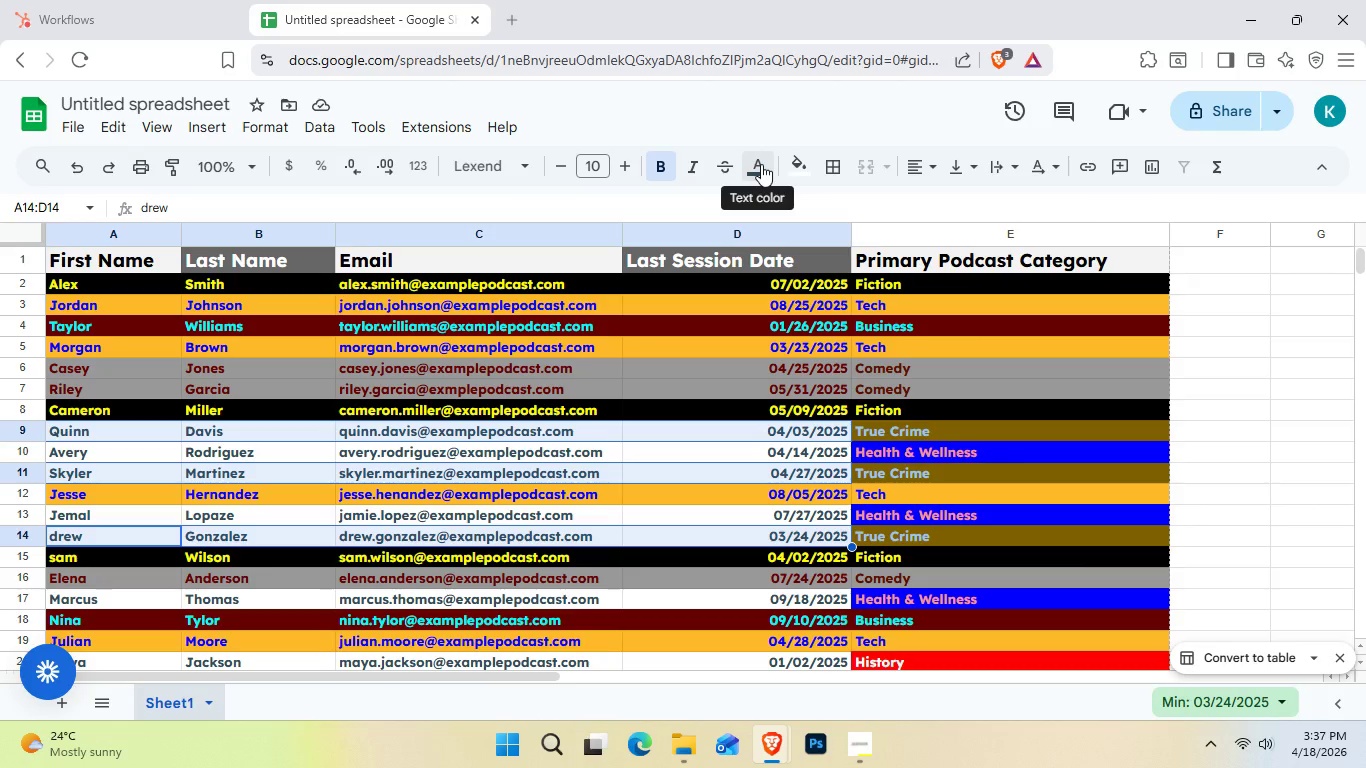 
wait(6.16)
 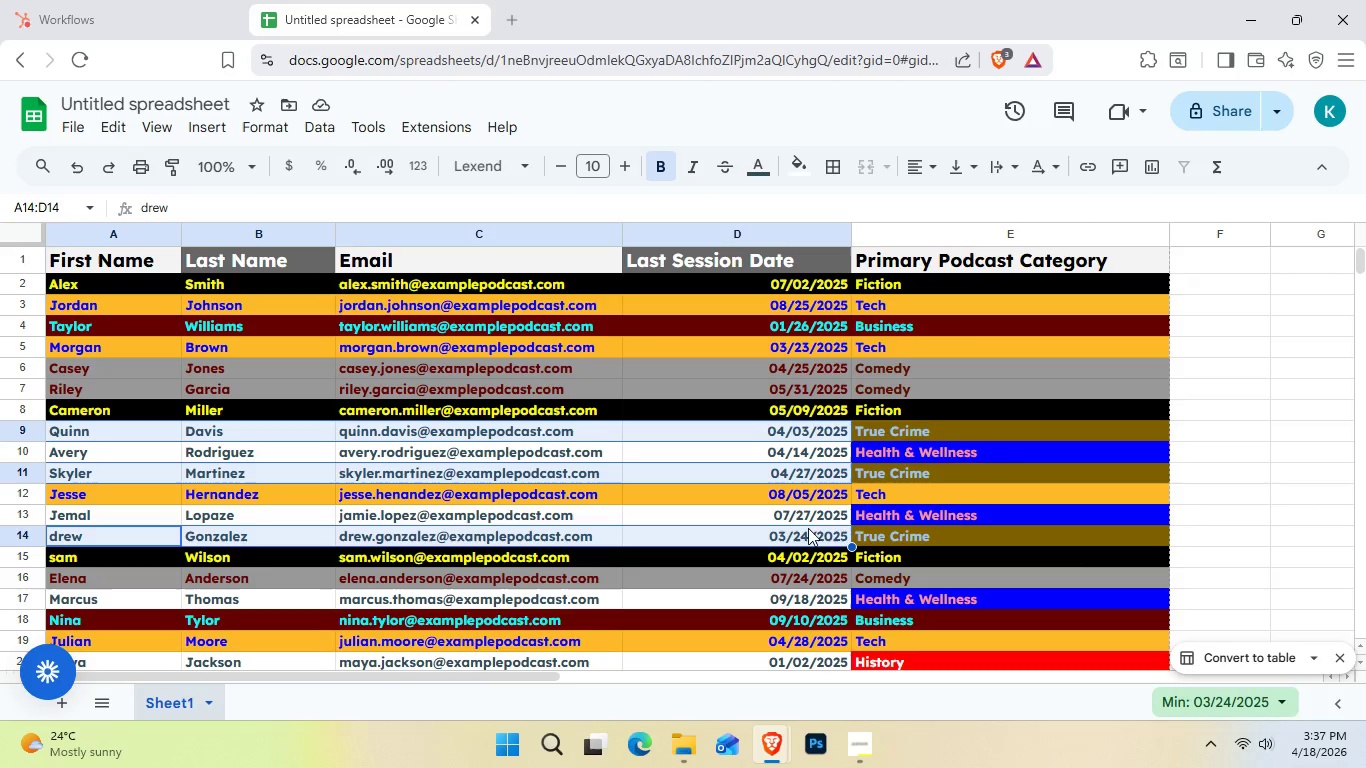 
left_click([797, 173])
 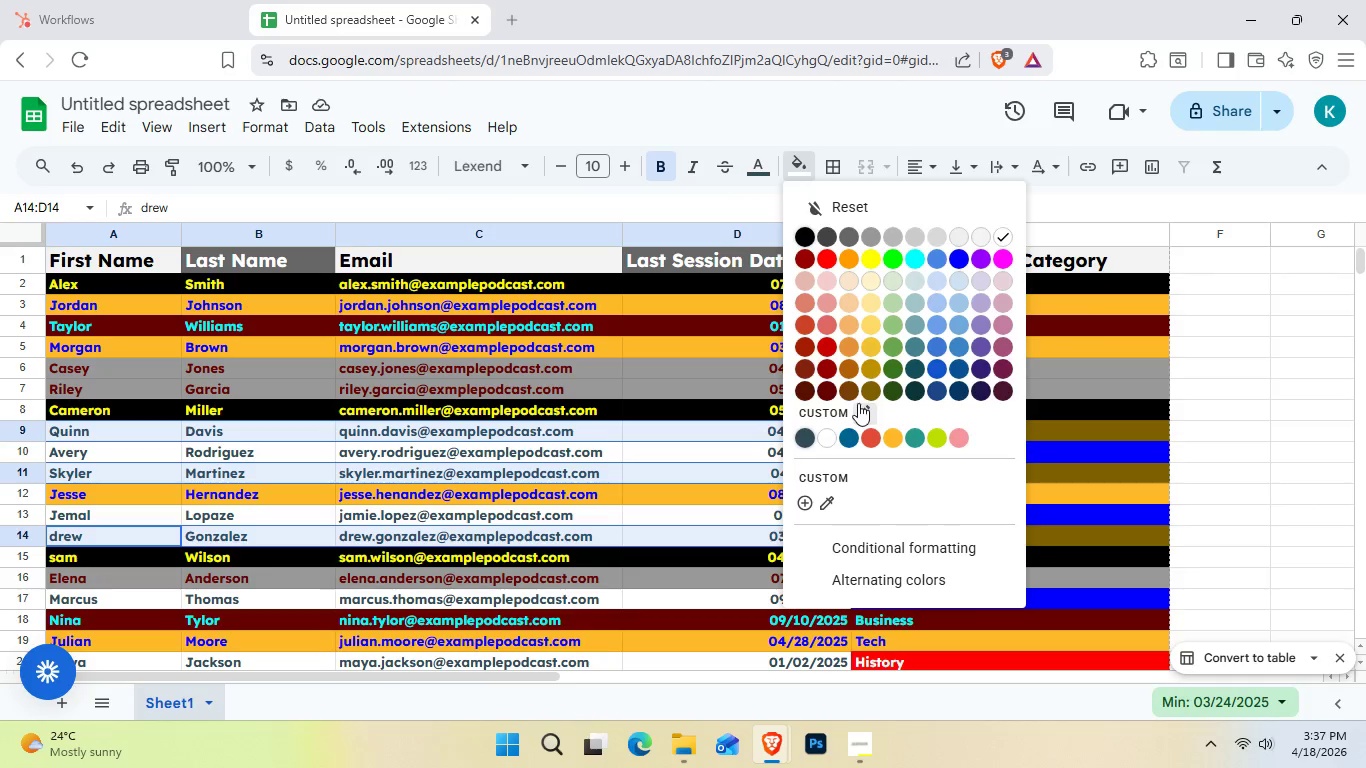 
left_click([869, 394])
 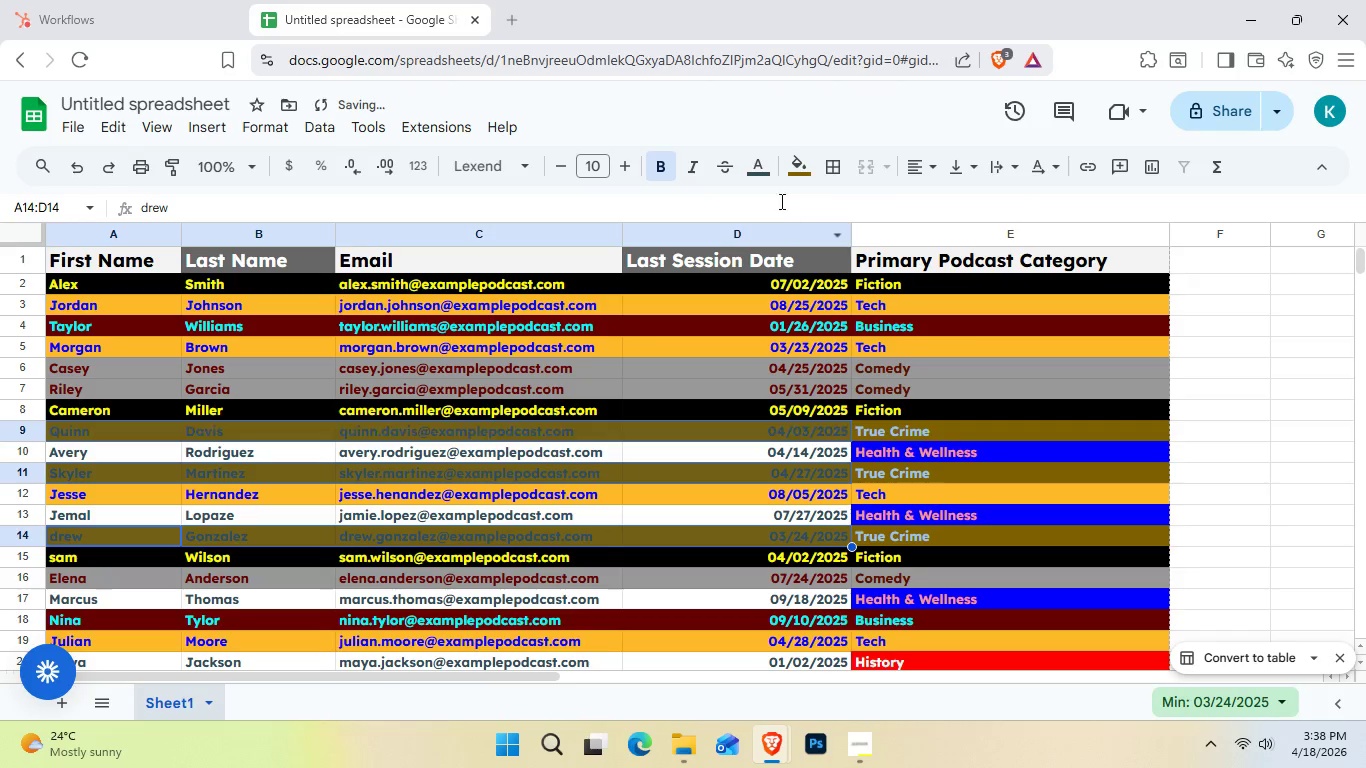 
left_click([794, 169])
 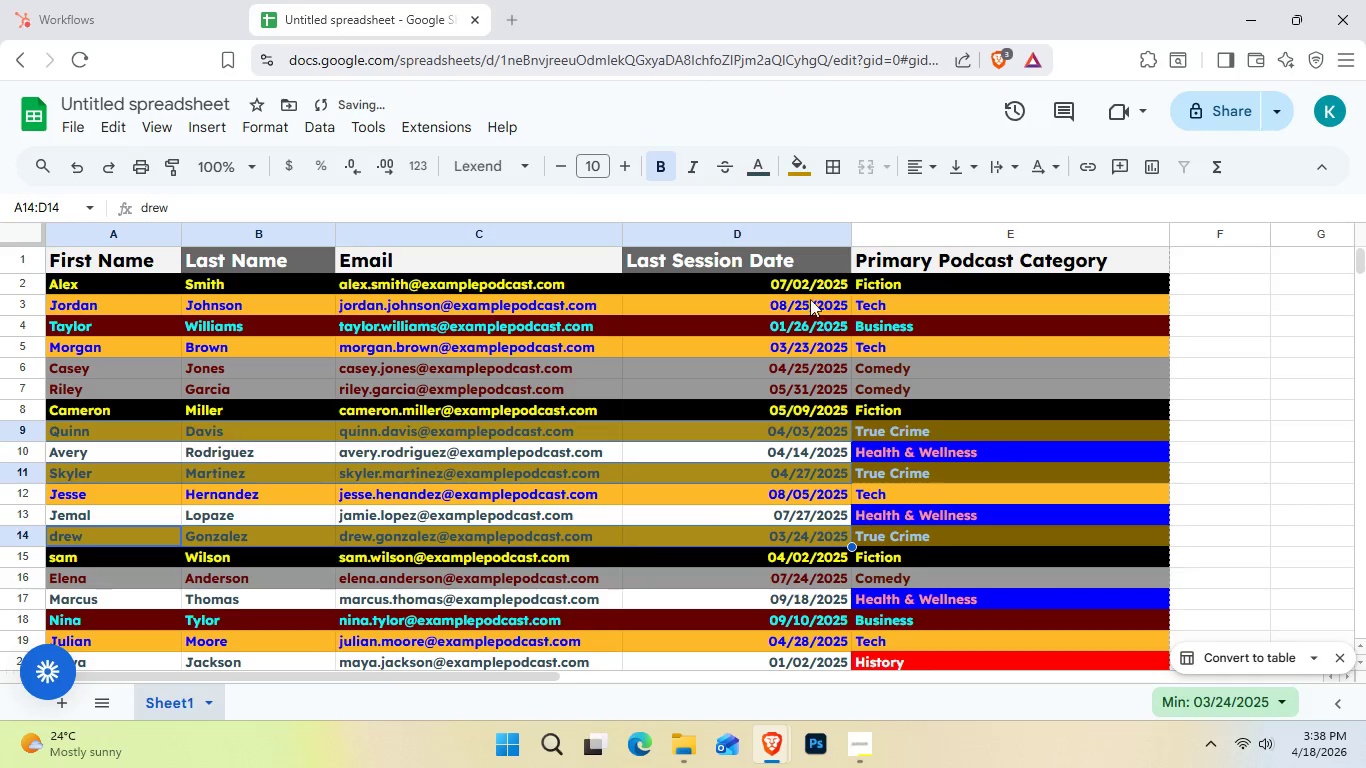 
left_click([794, 164])
 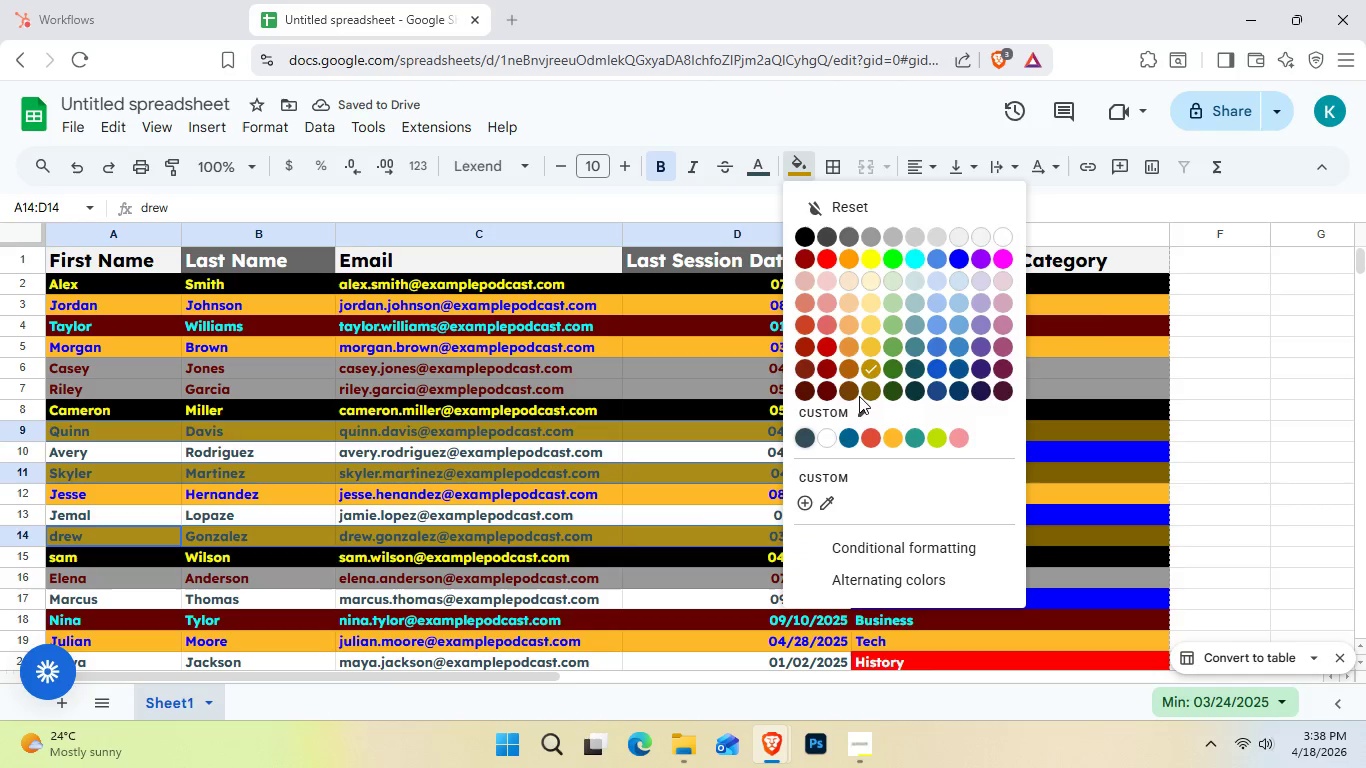 
left_click([844, 379])
 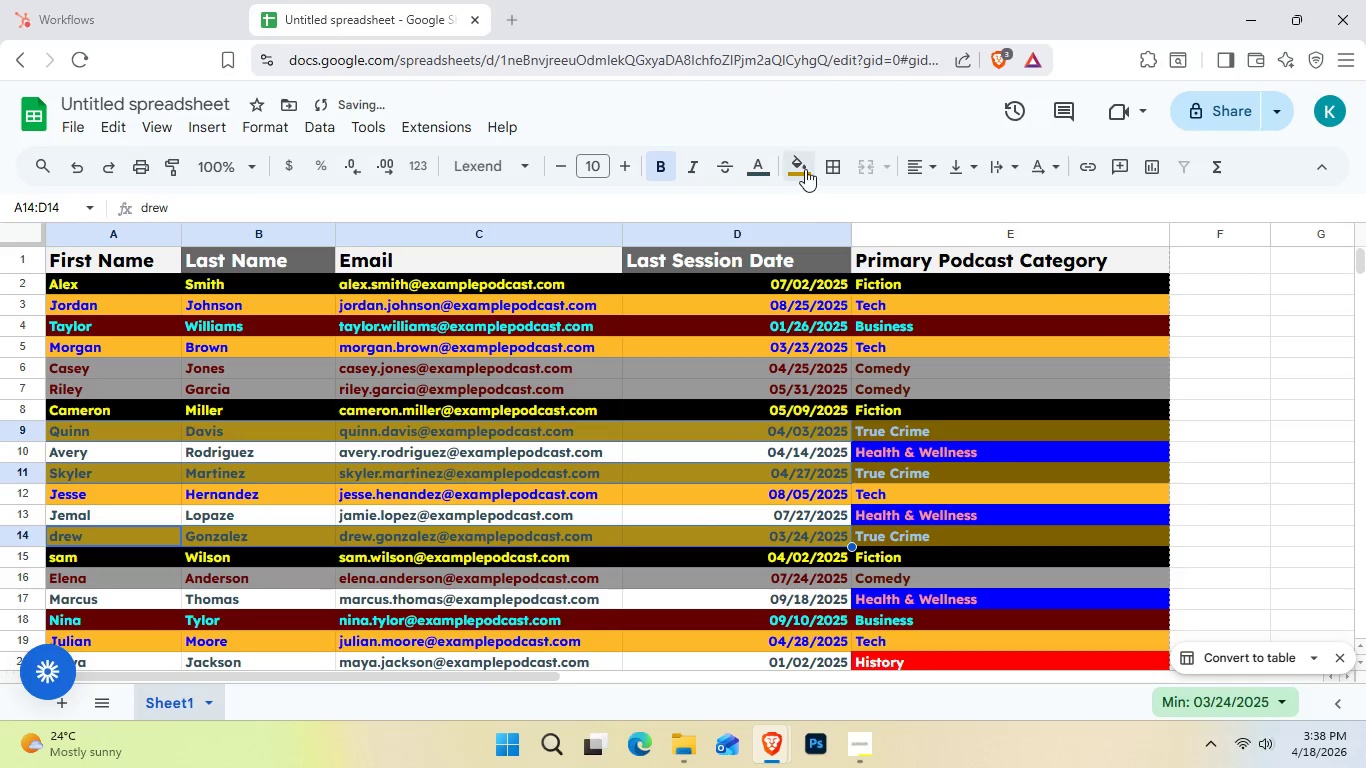 
left_click([805, 169])
 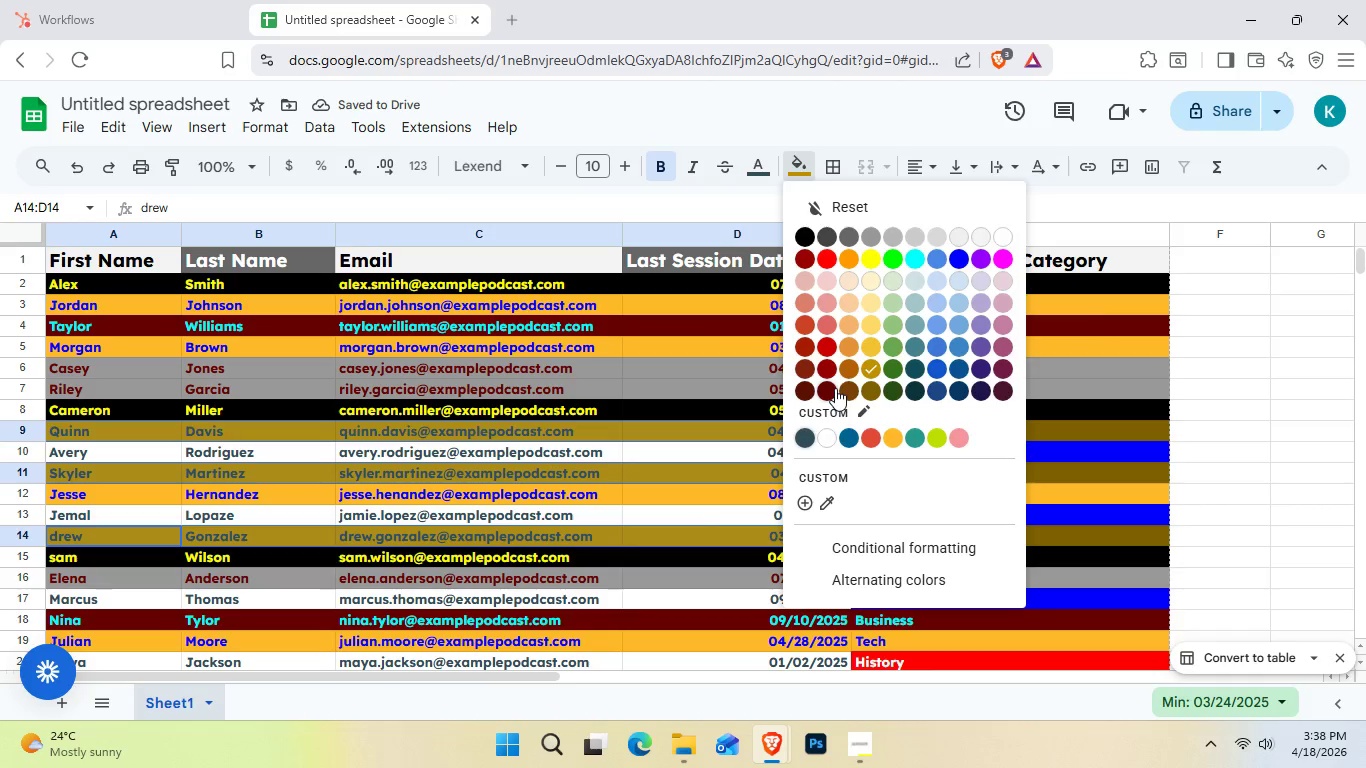 
left_click([848, 389])
 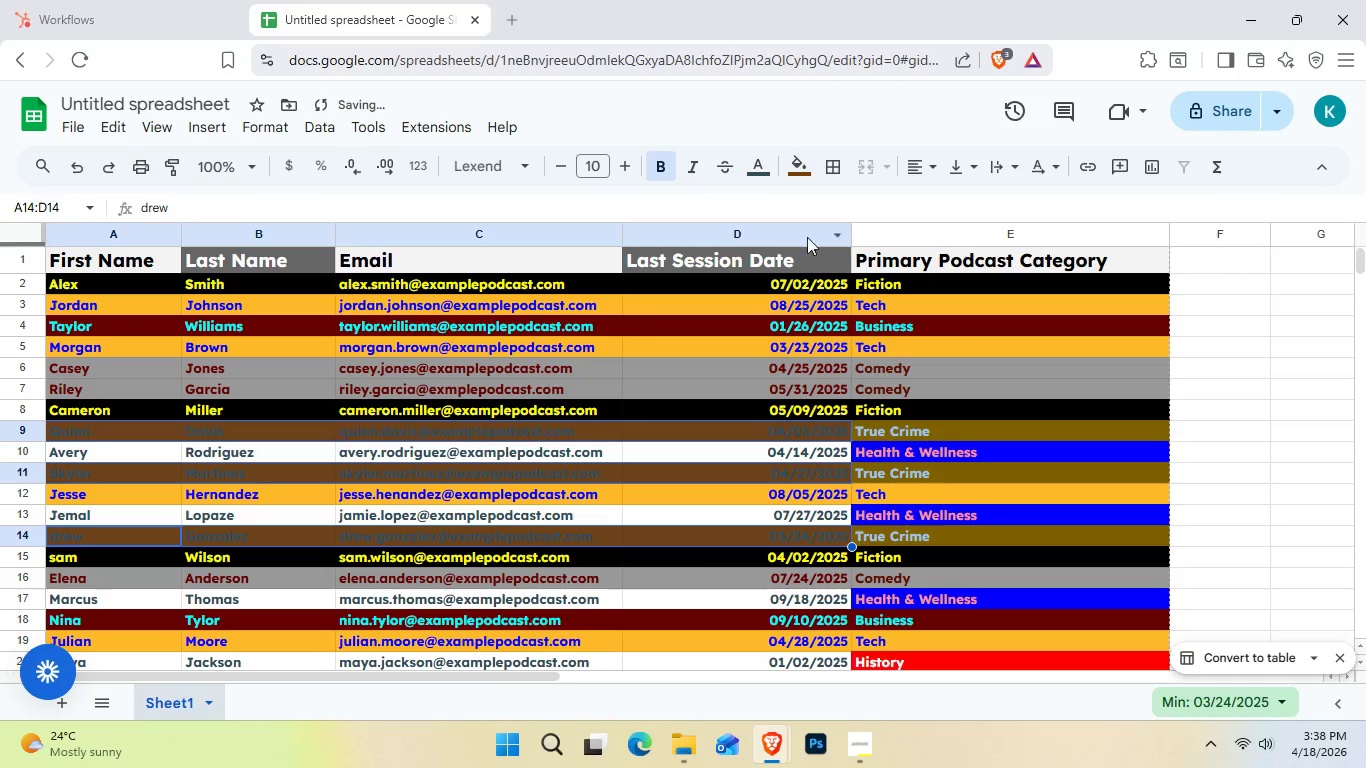 
left_click([792, 177])
 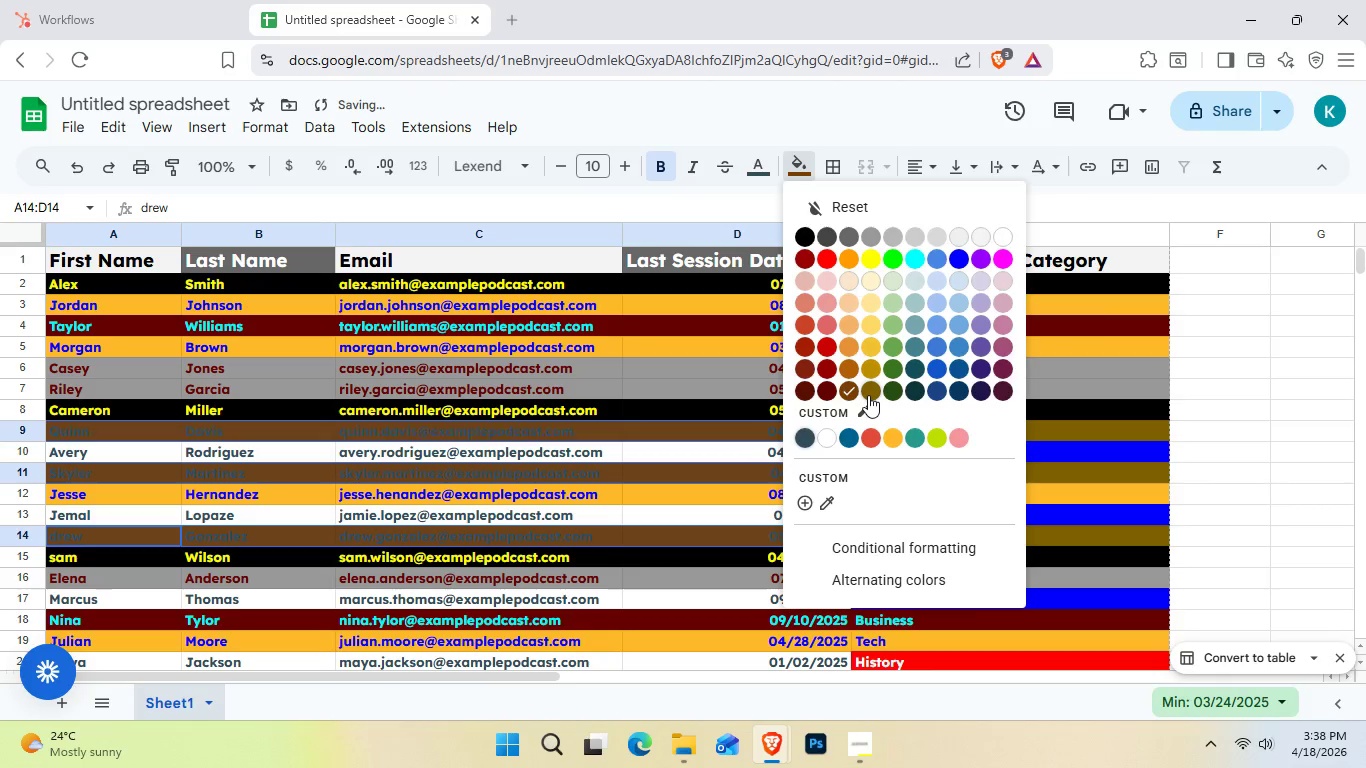 
left_click([868, 395])
 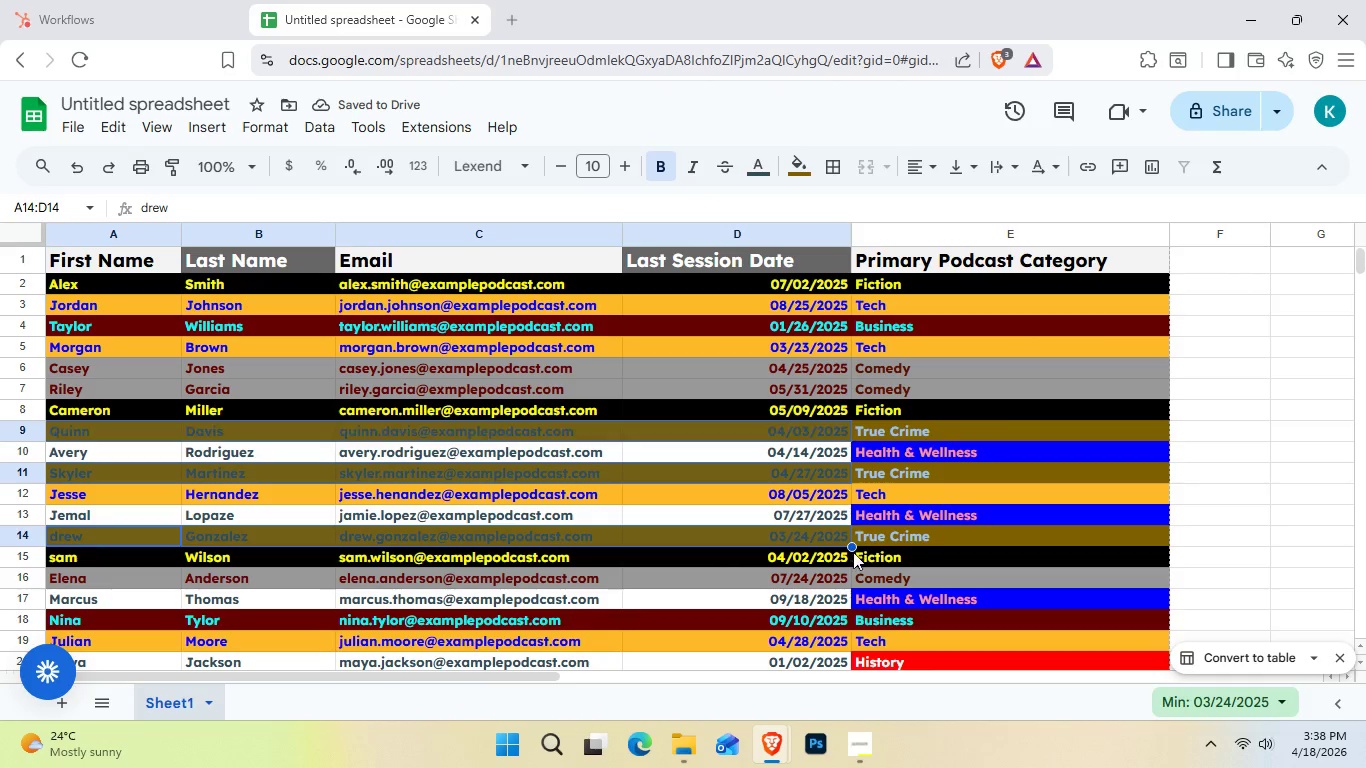 
wait(5.67)
 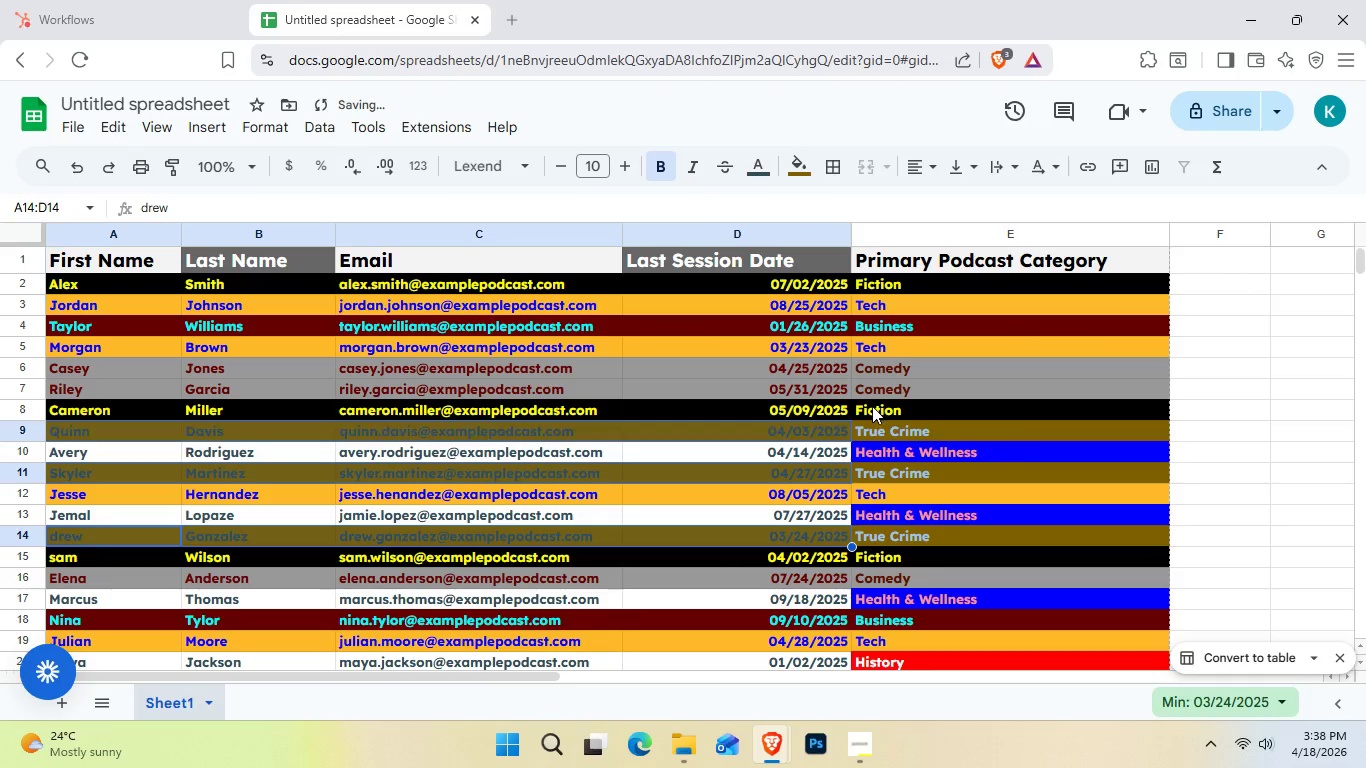 
left_click([758, 165])
 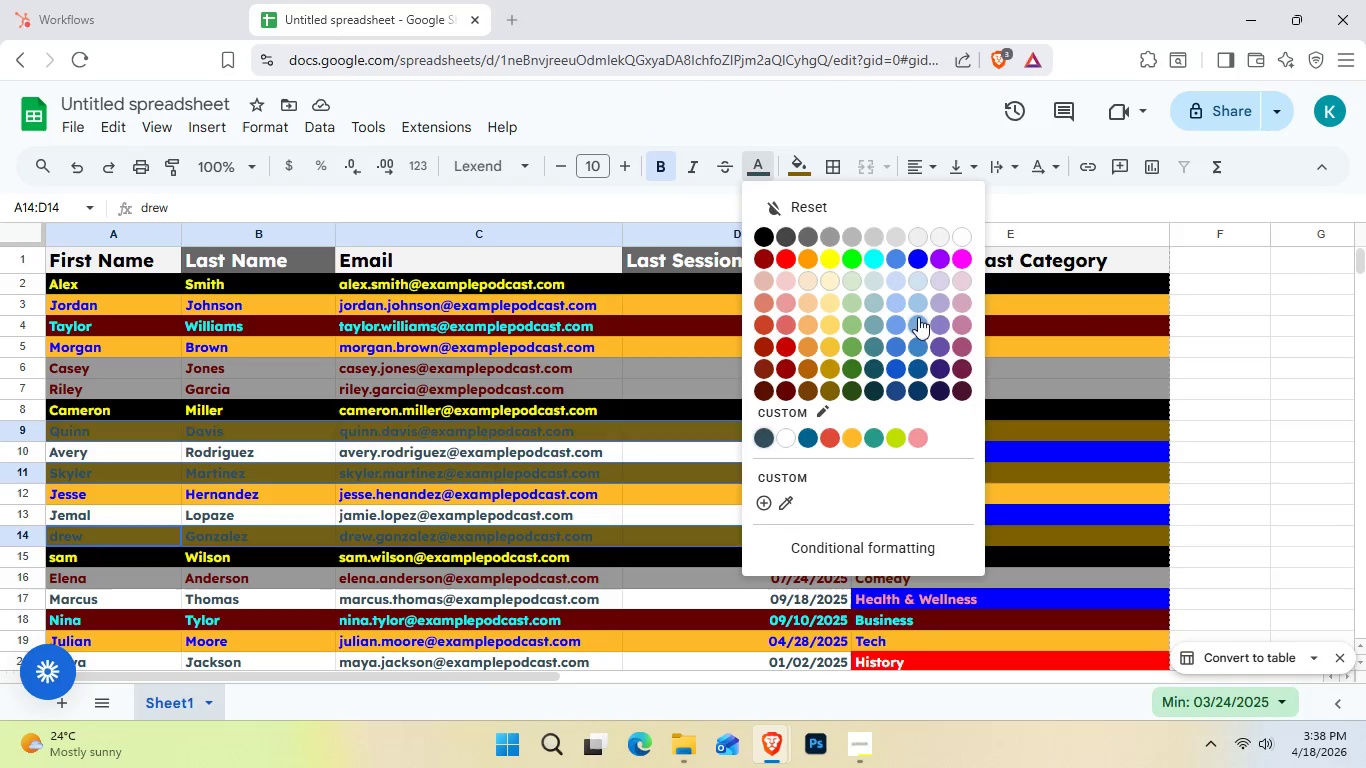 
left_click([917, 328])
 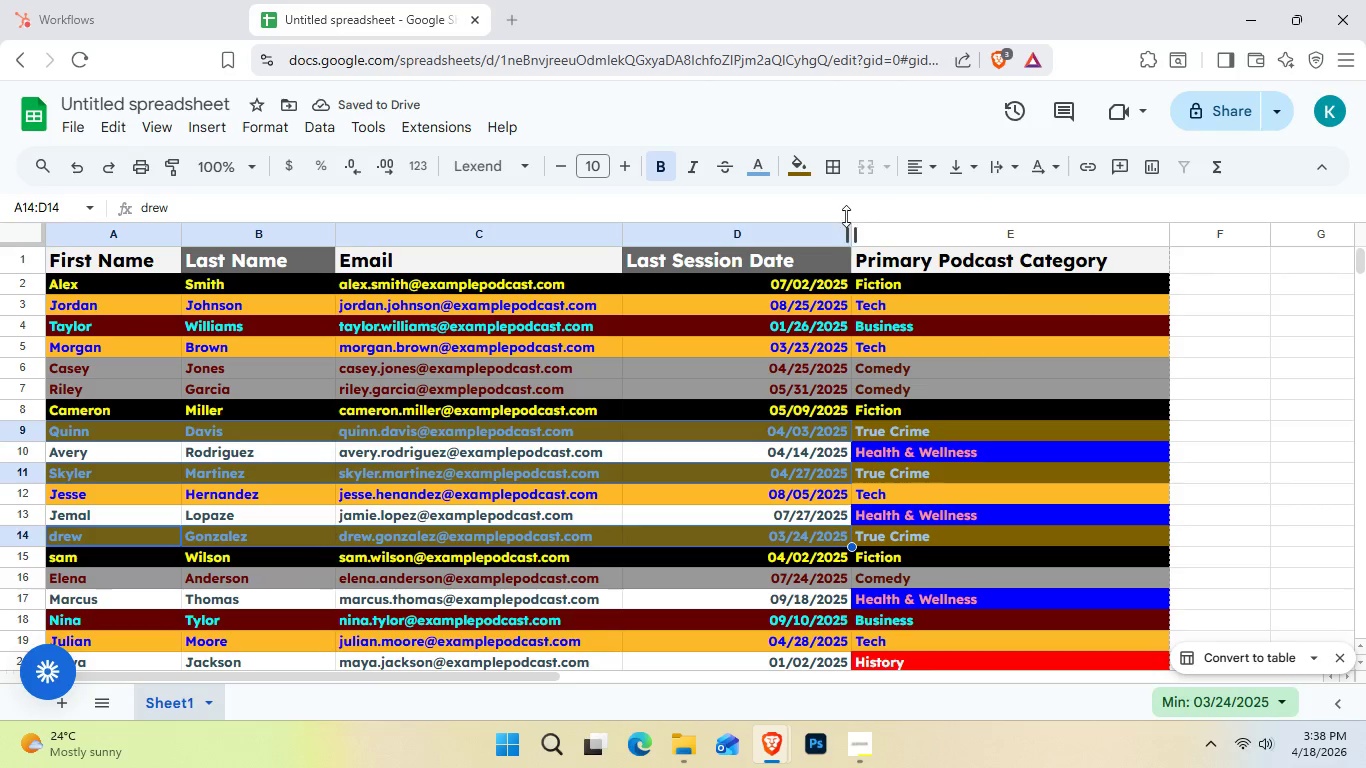 
left_click([771, 168])
 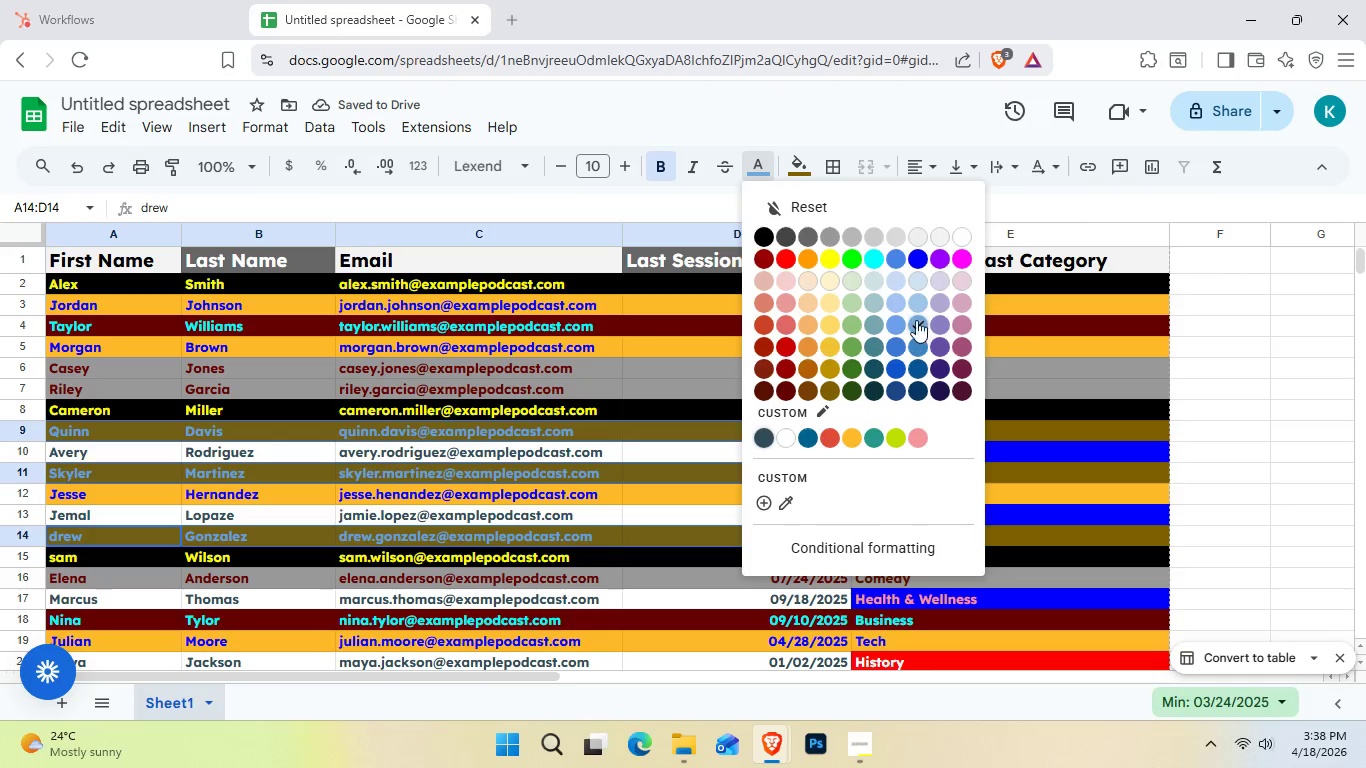 
left_click([914, 310])
 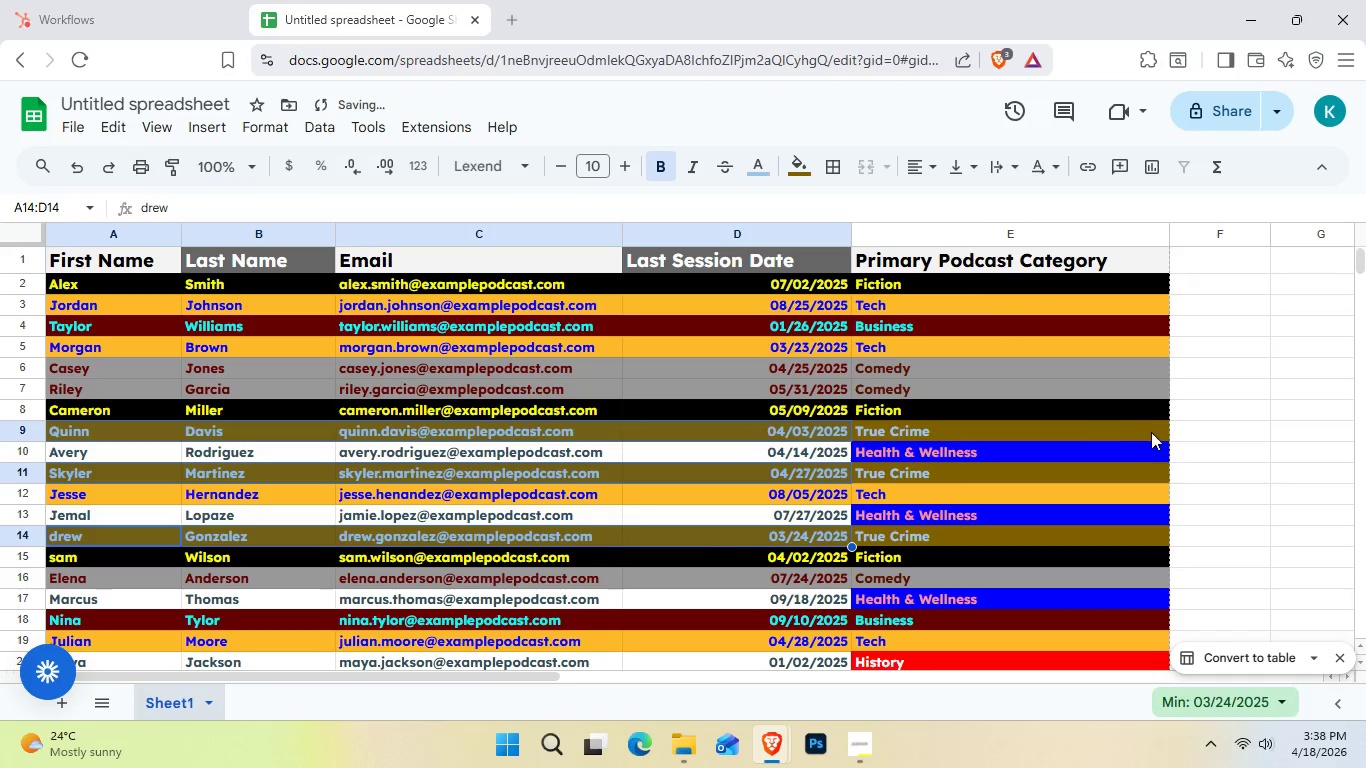 
left_click([1273, 433])
 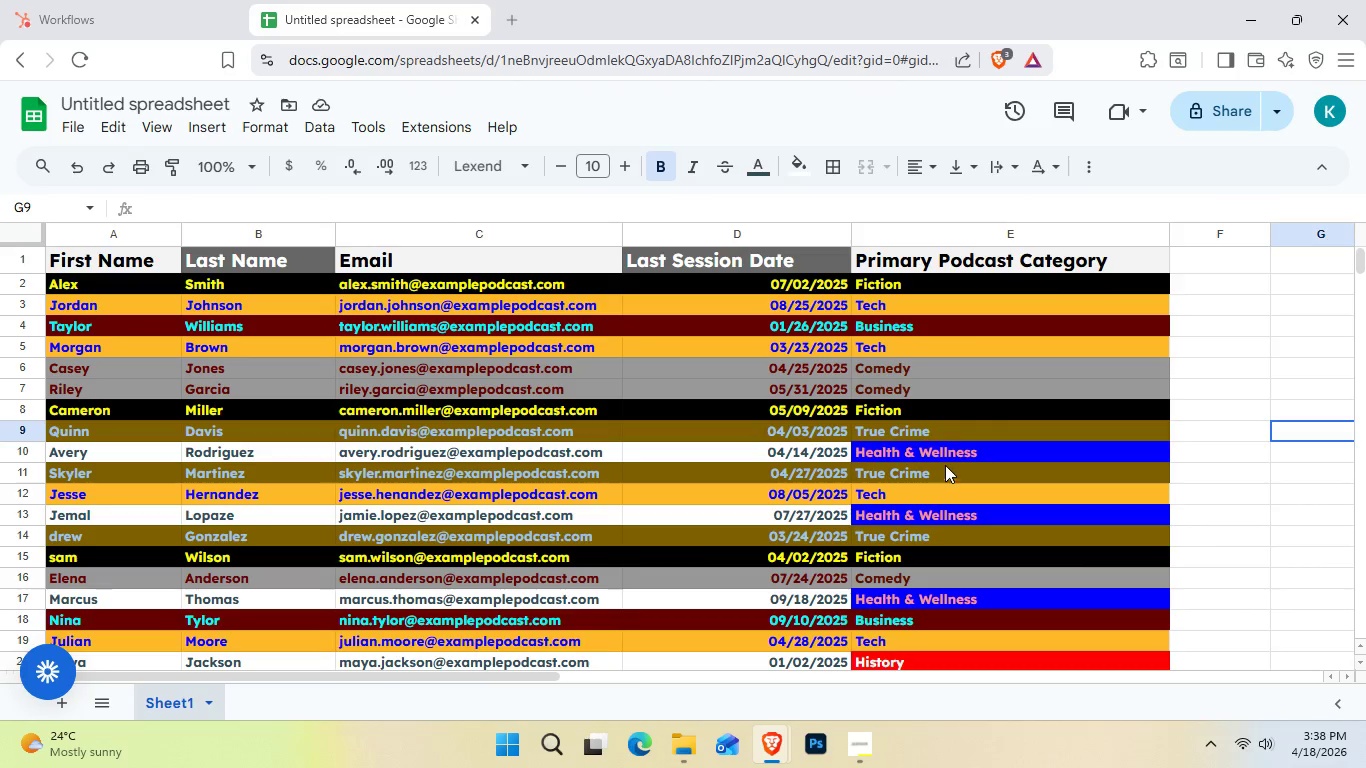 
wait(9.94)
 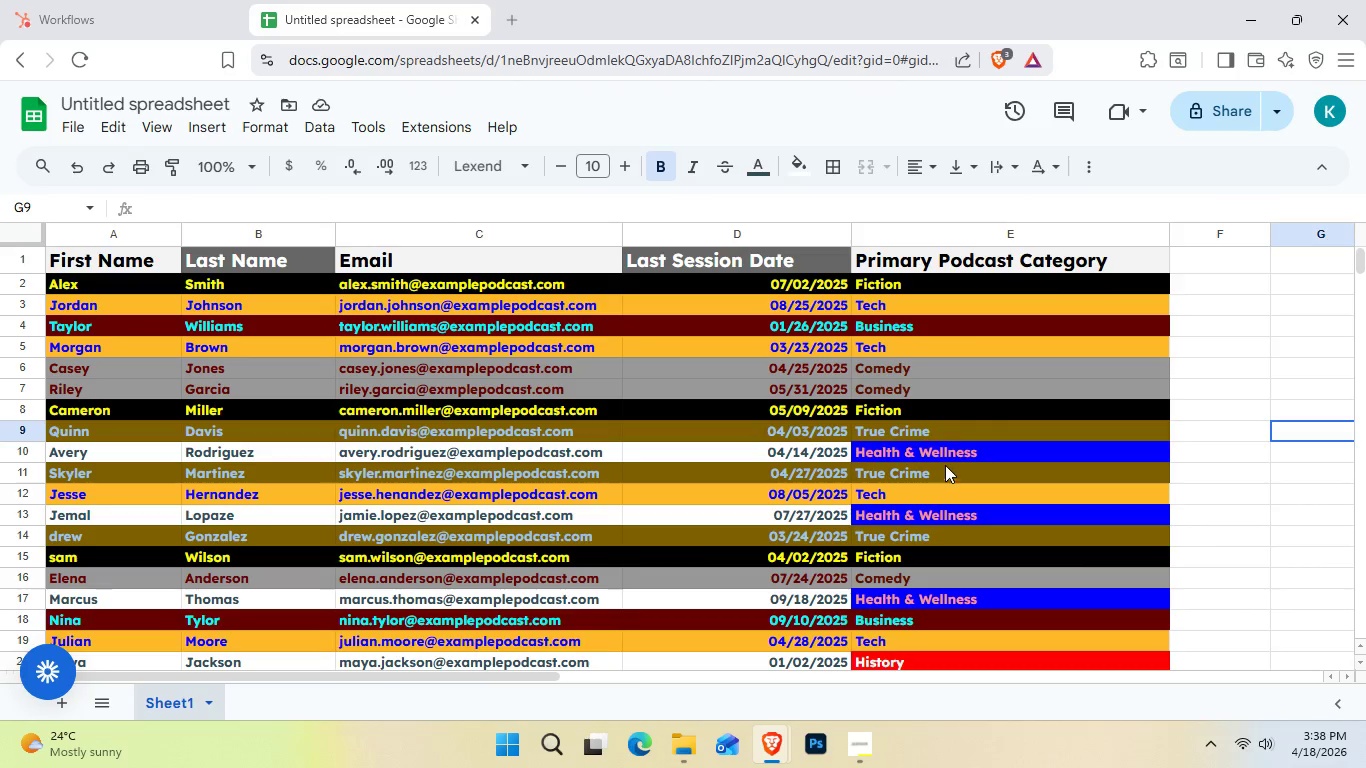 
left_click([780, 448])
 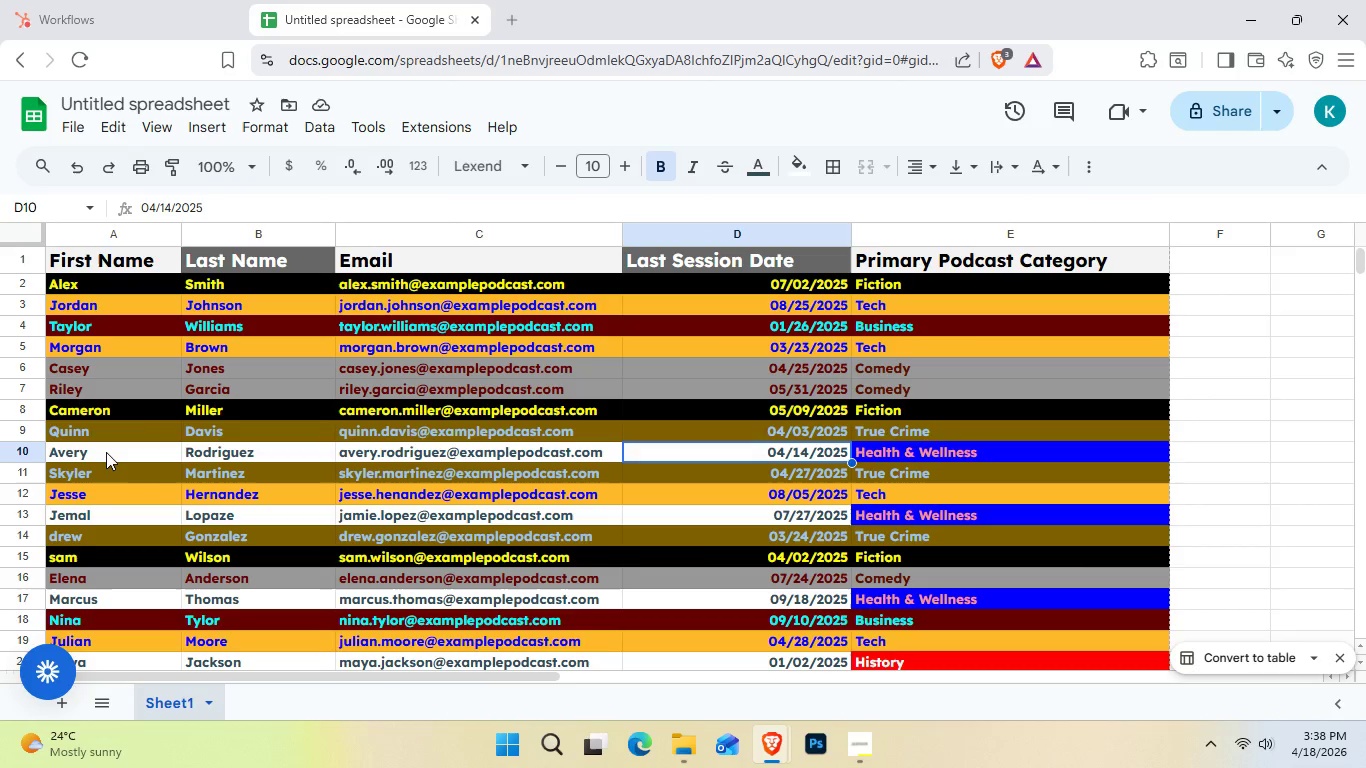 
left_click([0, 453])
 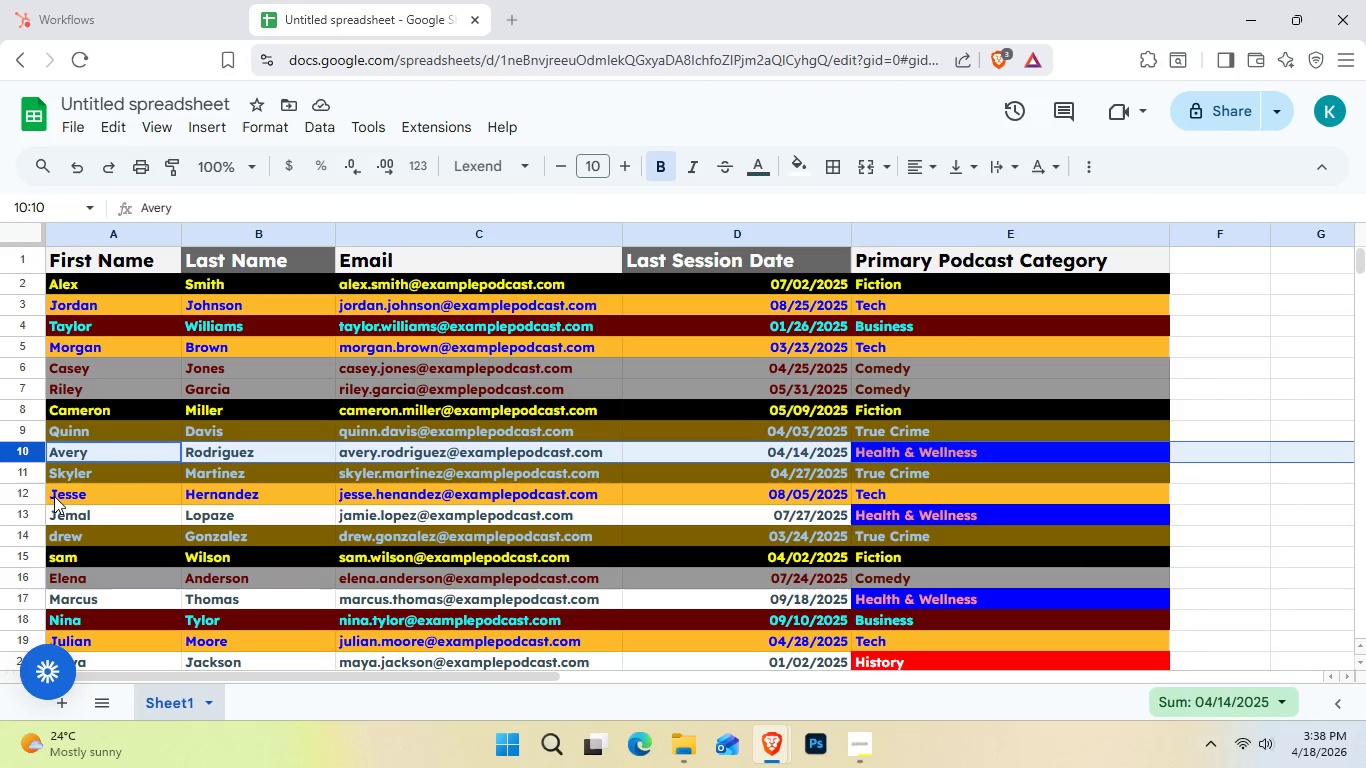 
left_click([79, 460])
 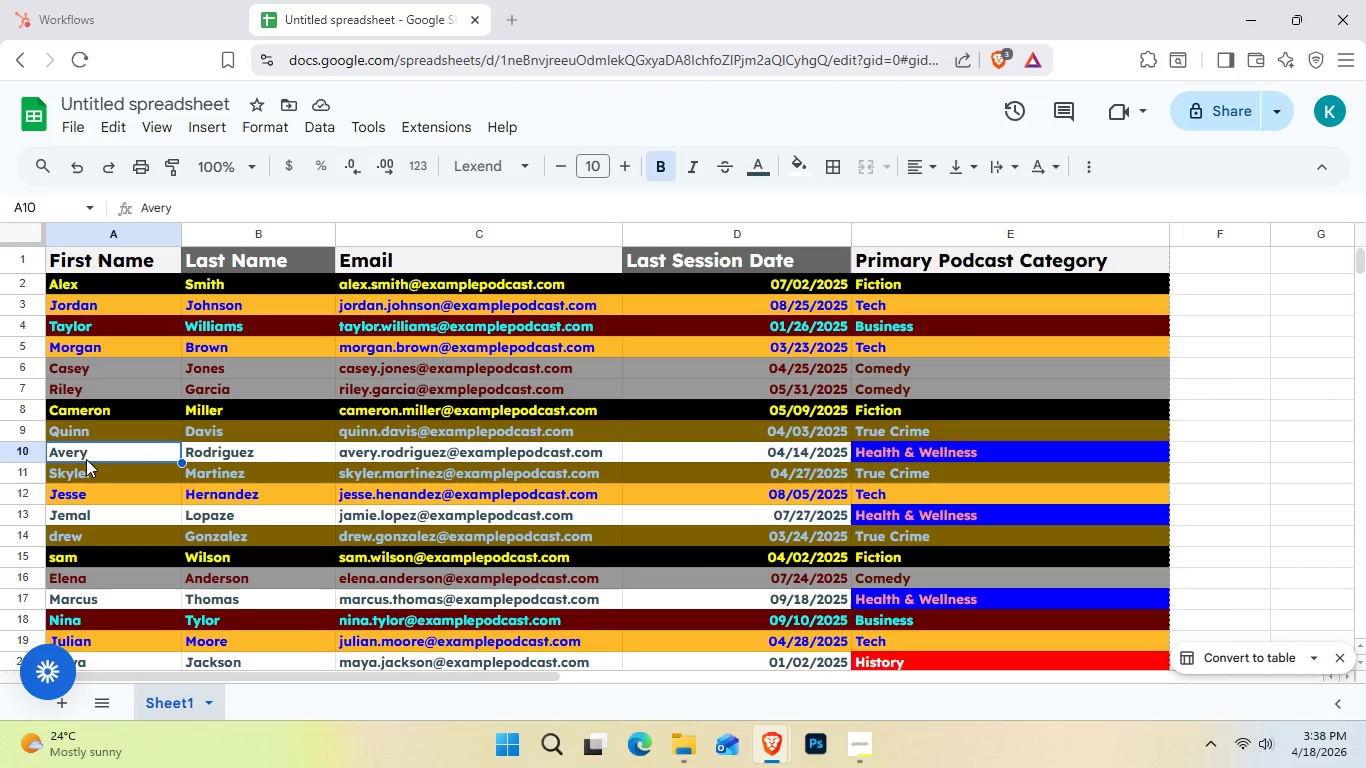 
hold_key(key=ShiftLeft, duration=0.41)
 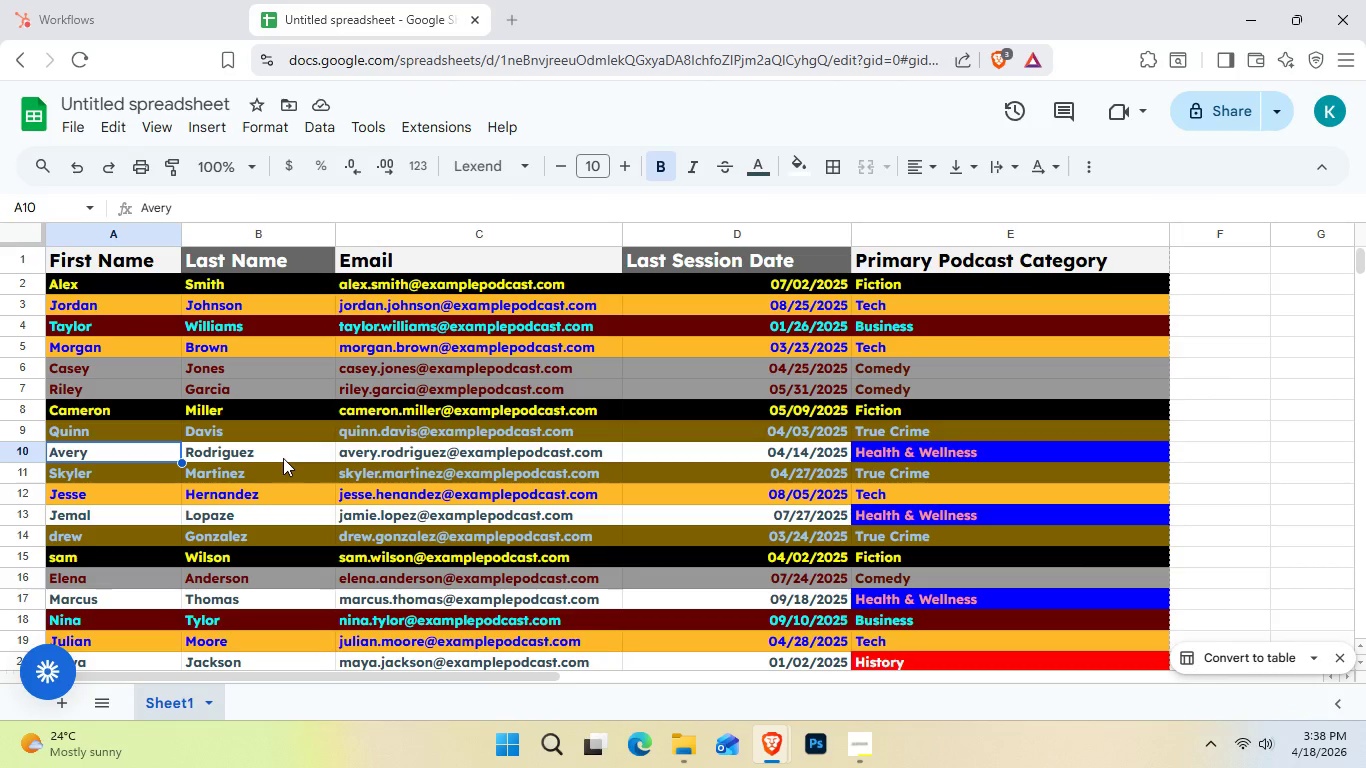 
hold_key(key=ControlLeft, duration=20.83)
left_click([283, 458])
 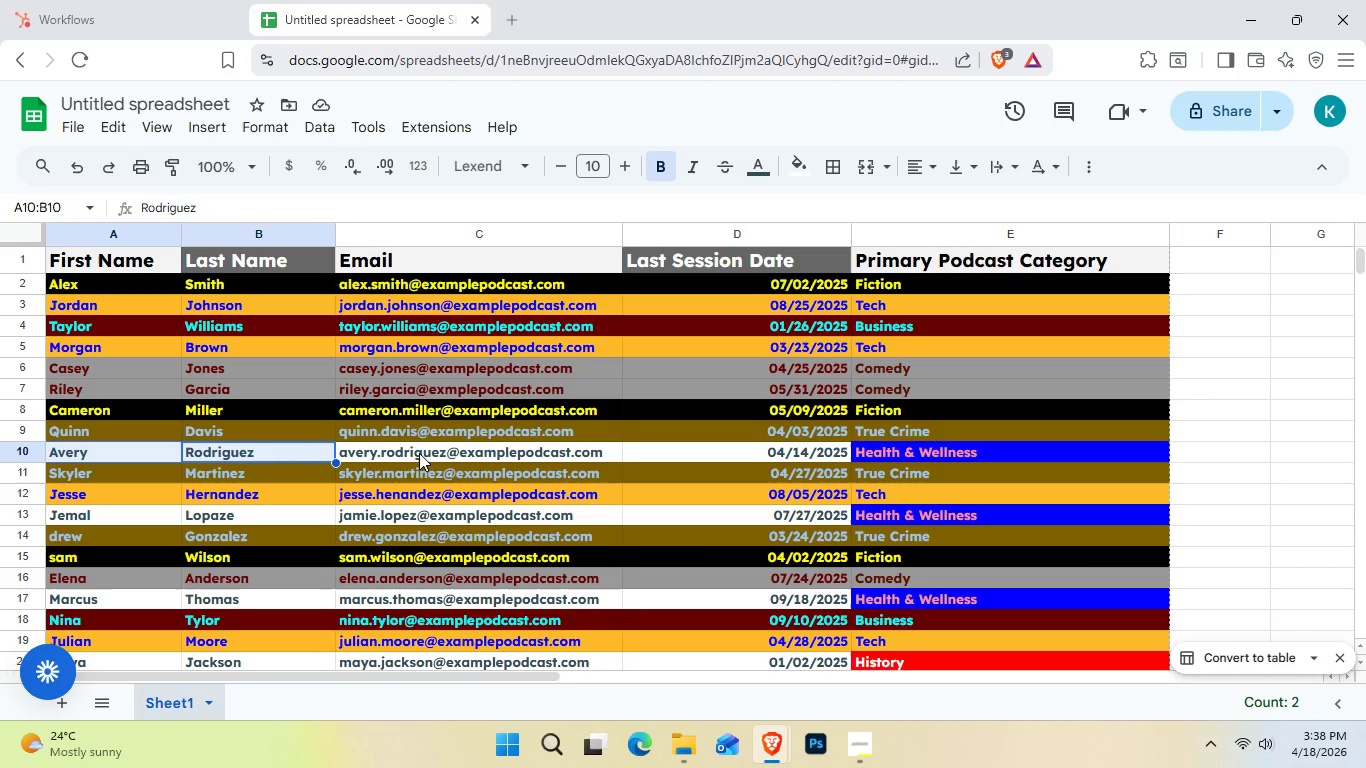 
left_click([419, 453])
 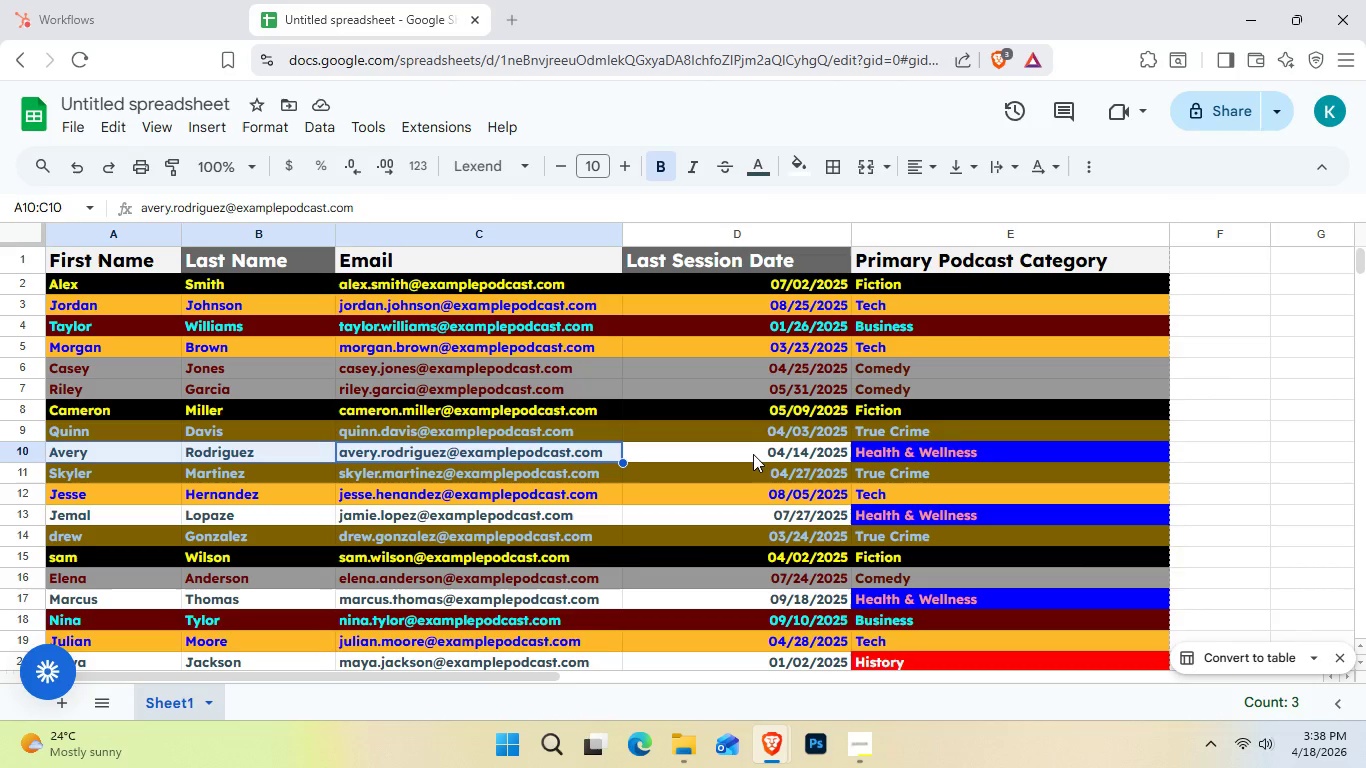 
left_click([753, 454])
 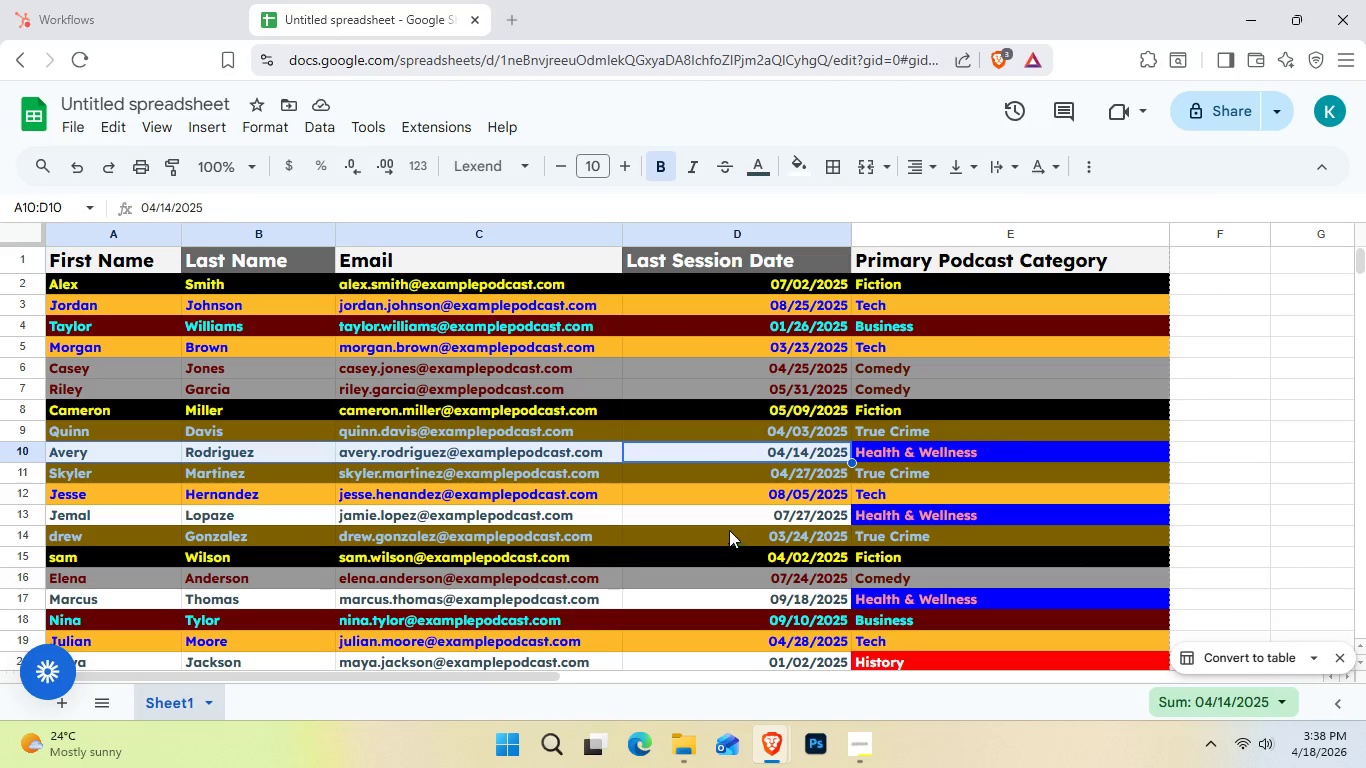 
left_click([726, 517])
 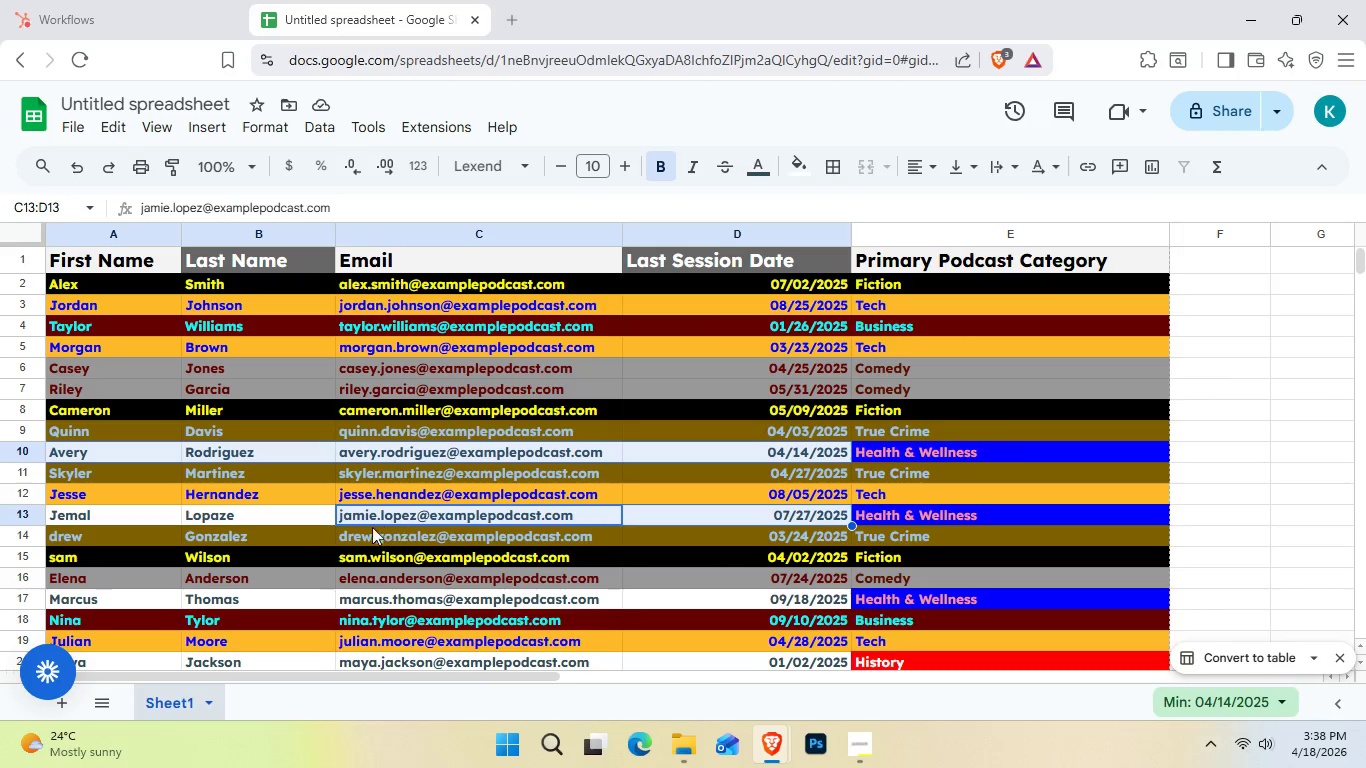 
left_click([300, 520])
 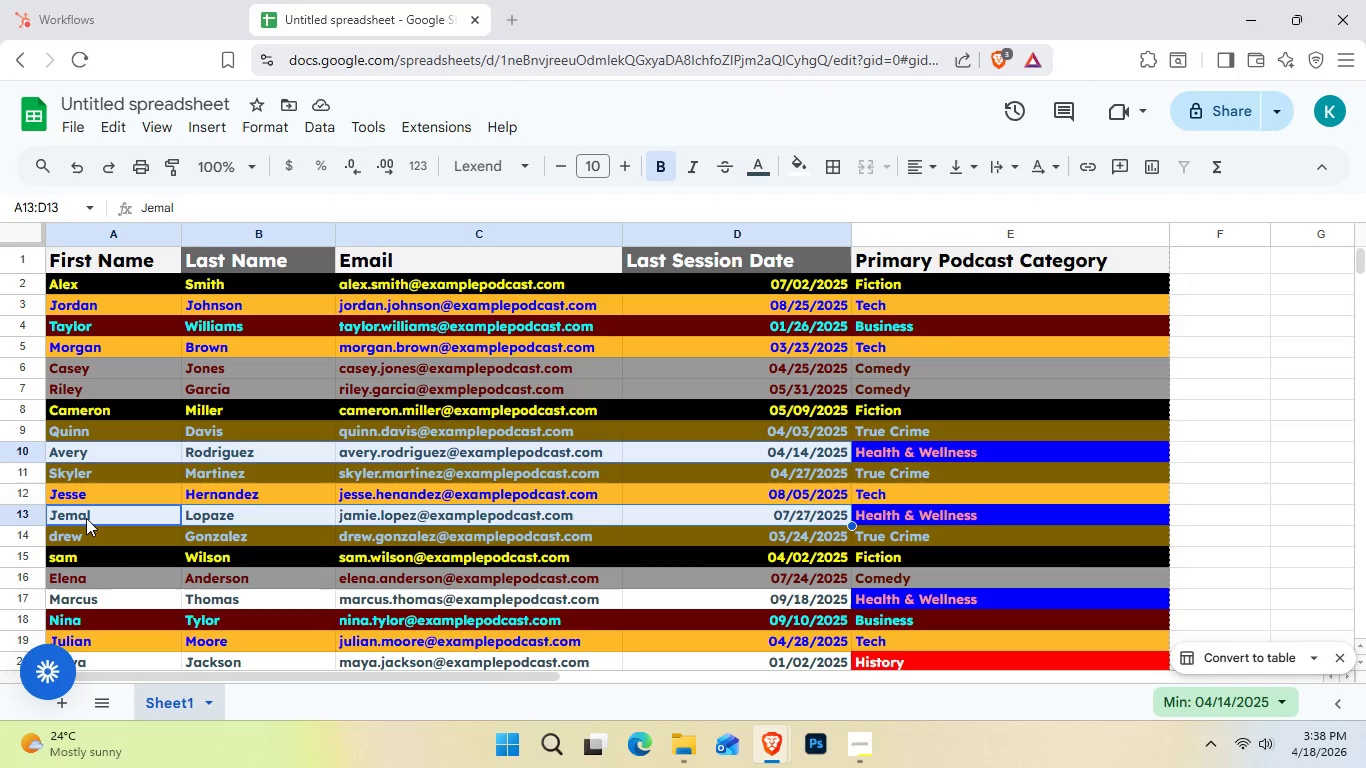 
left_click([108, 598])
 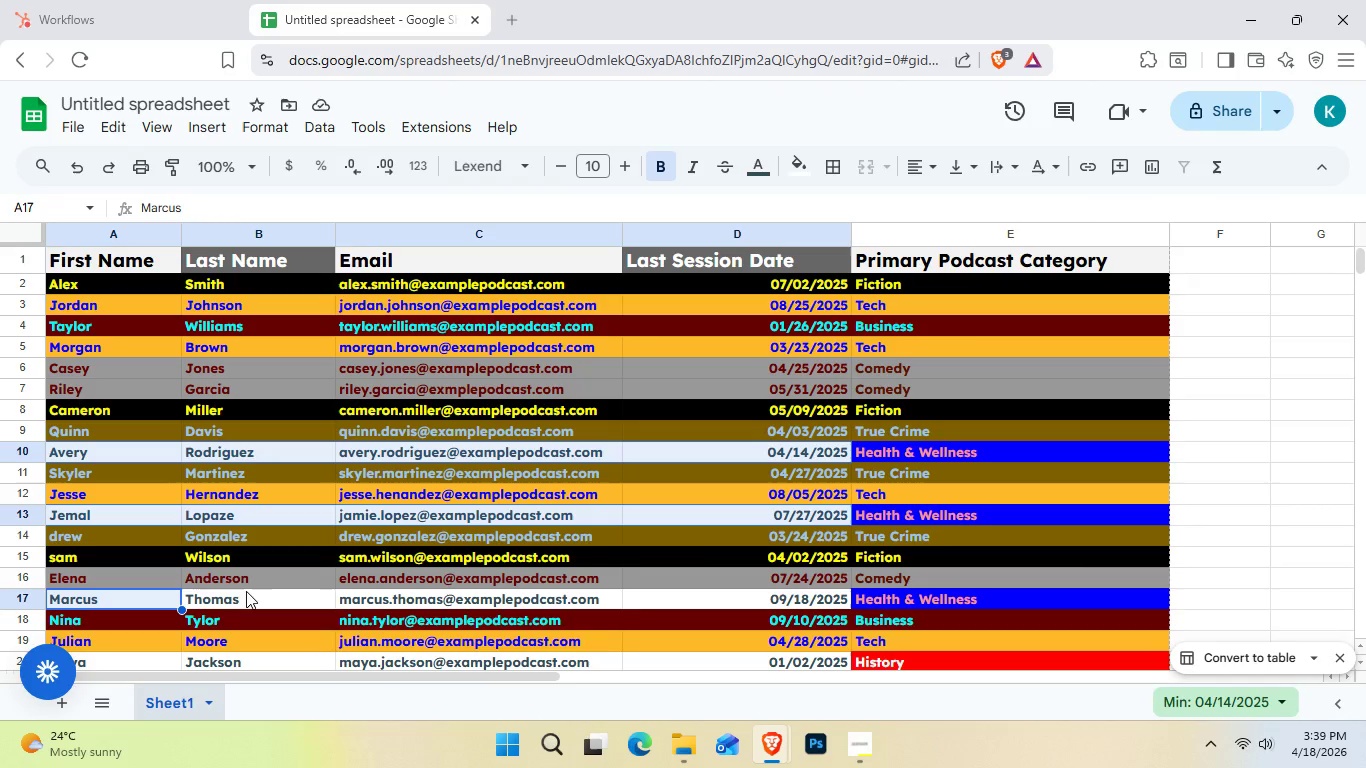 
left_click([246, 591])
 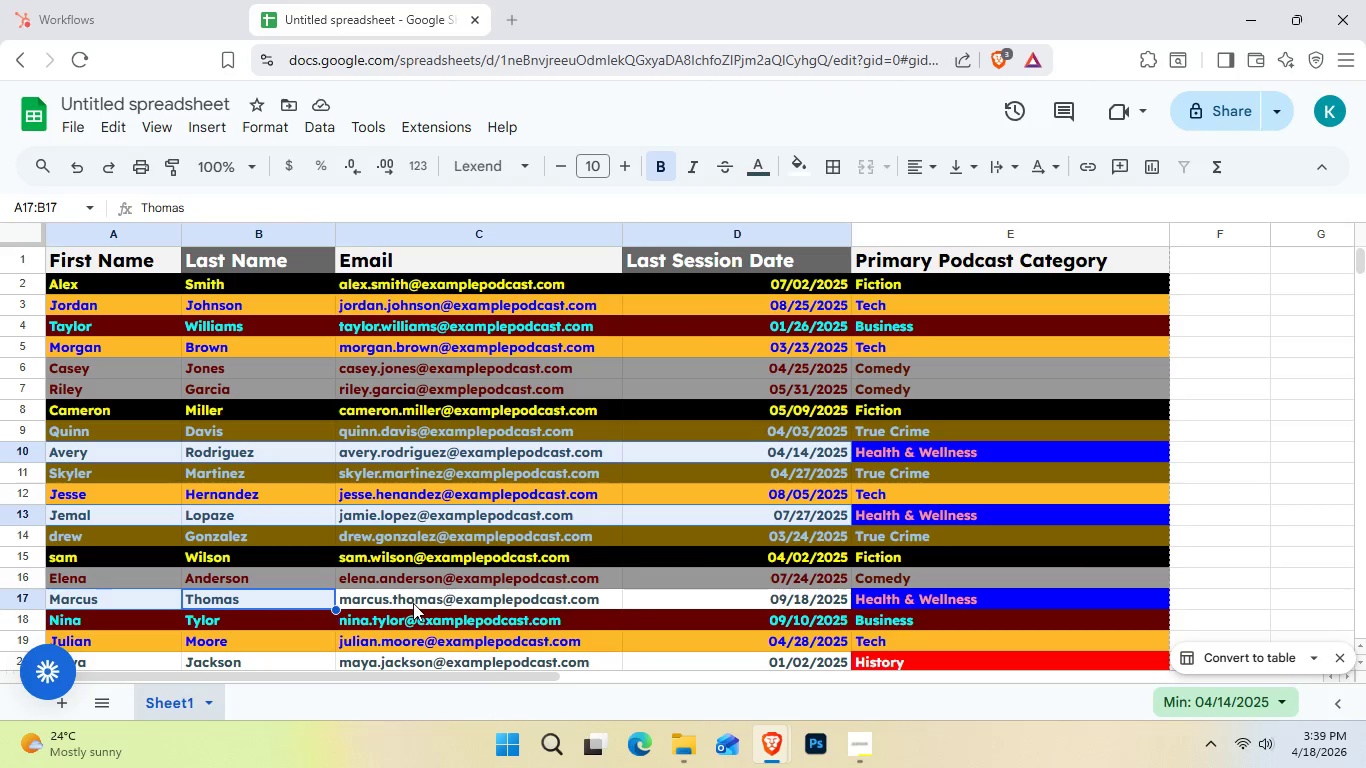 
left_click([413, 603])
 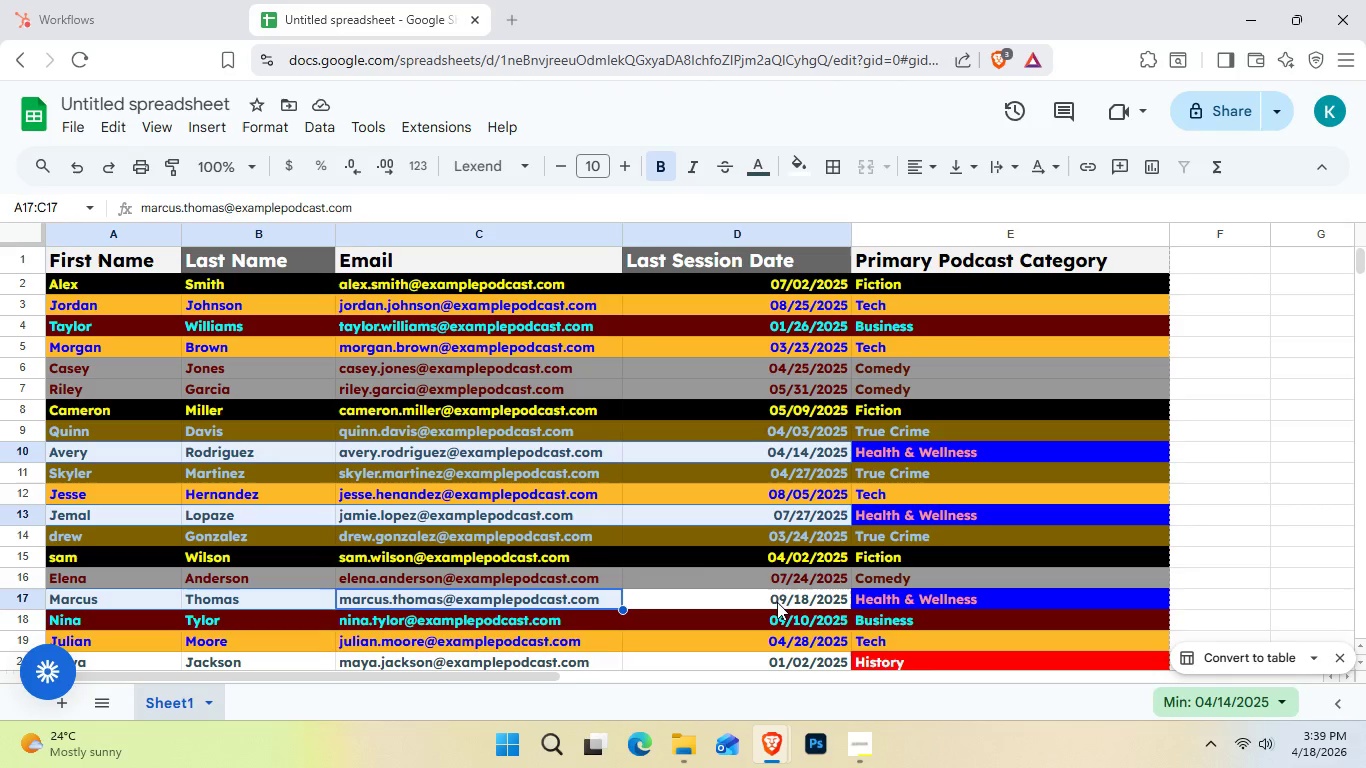 
left_click([777, 602])
 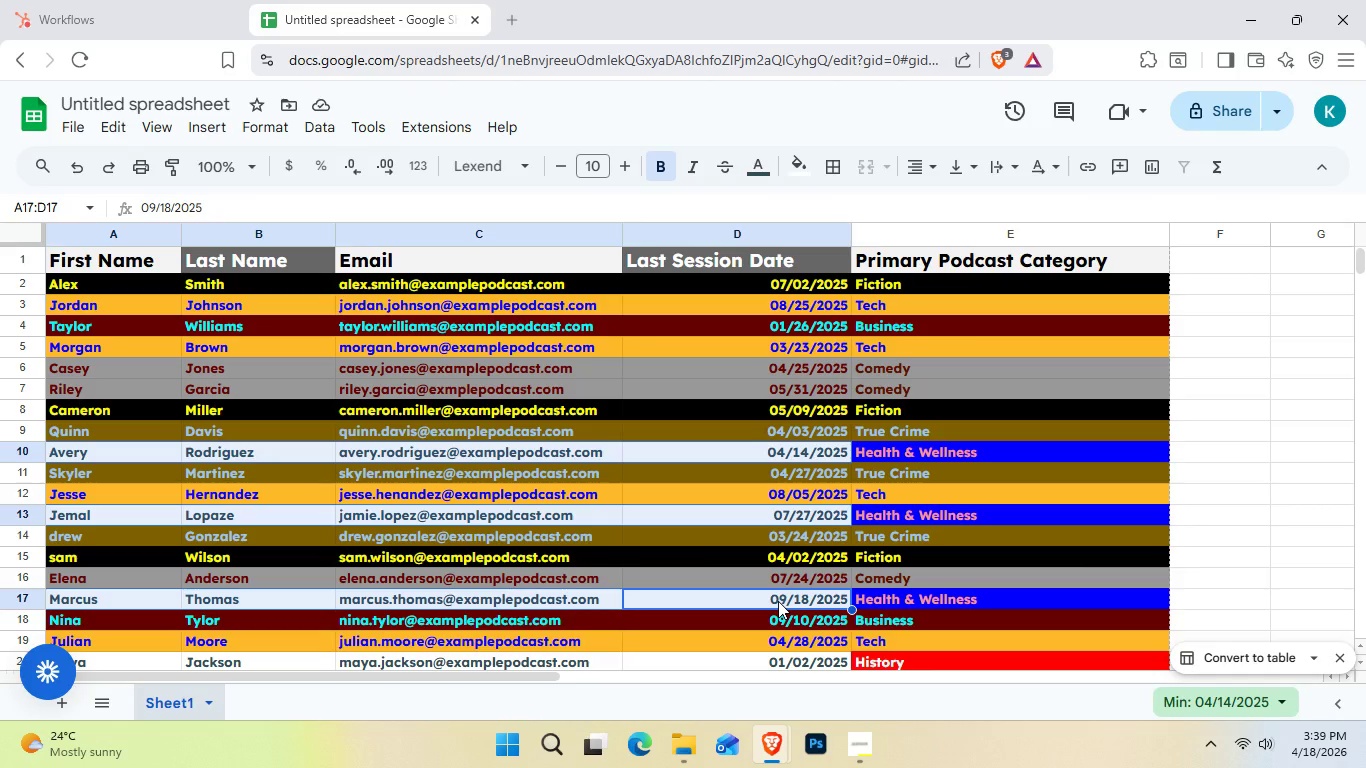 
hold_key(key=ControlLeft, duration=3.97)
left_click([789, 445])
 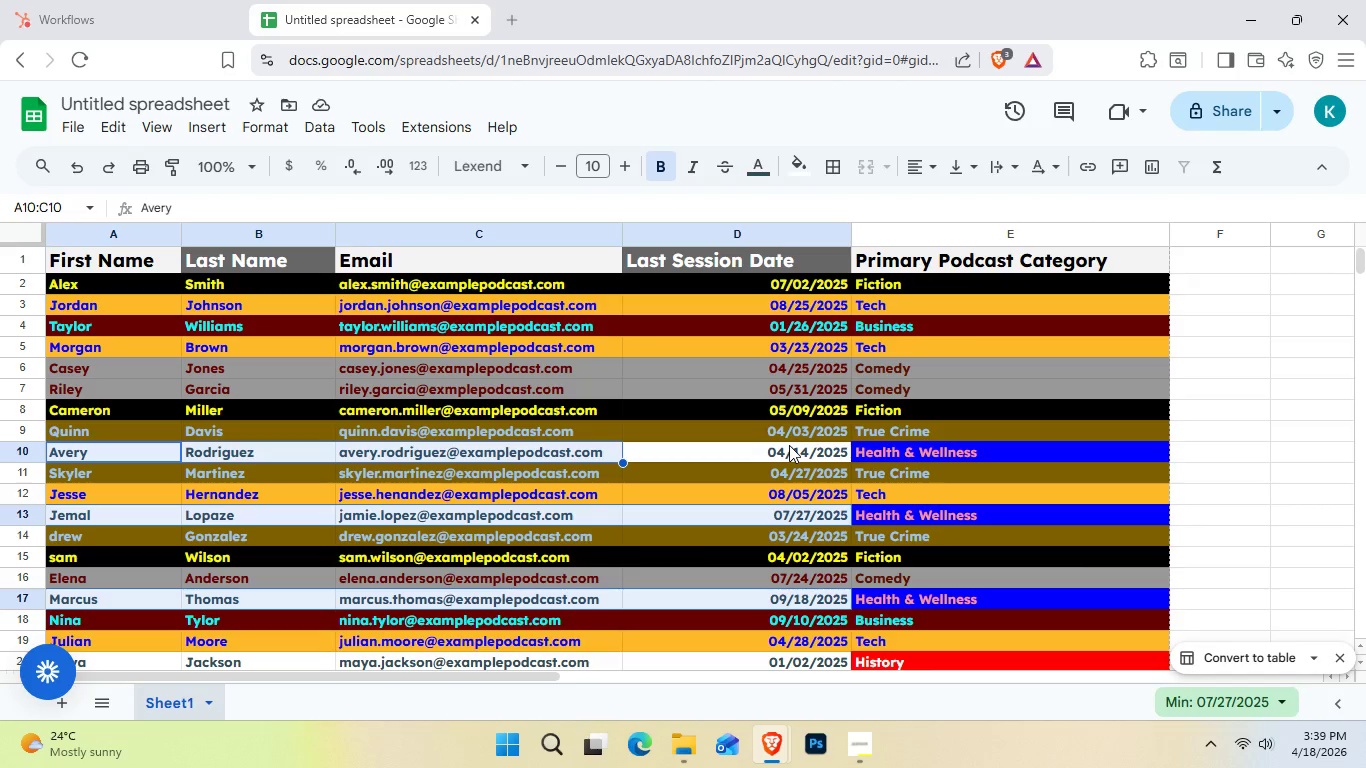 
left_click([789, 445])
 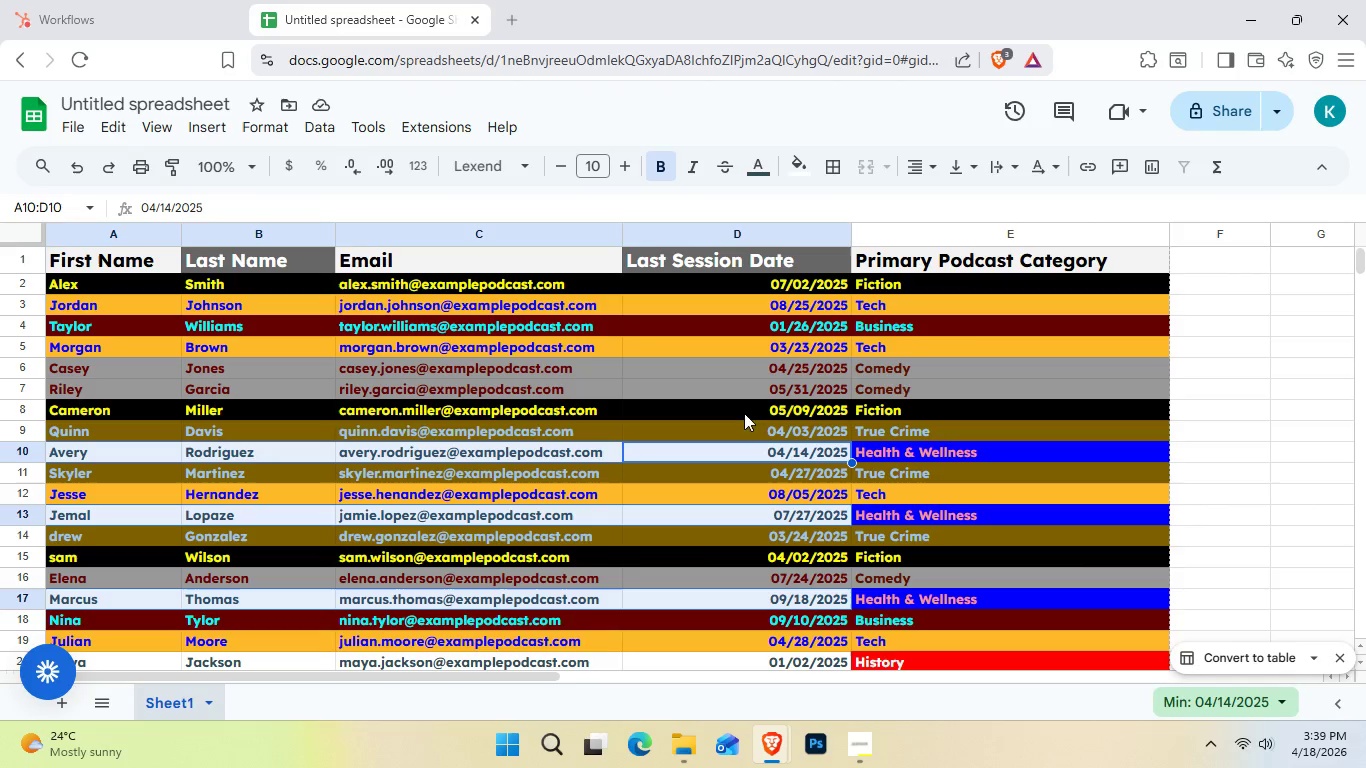 
left_click([752, 166])
 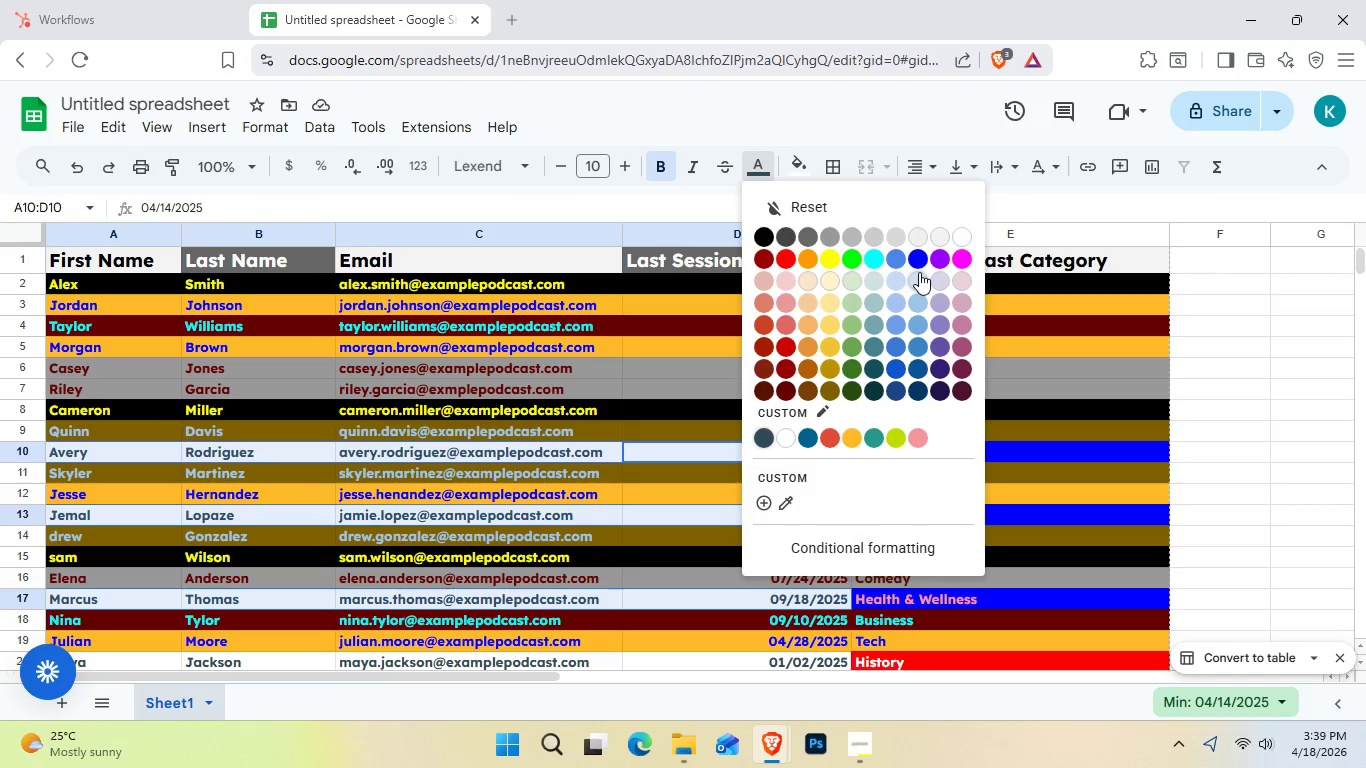 
left_click([770, 167])
 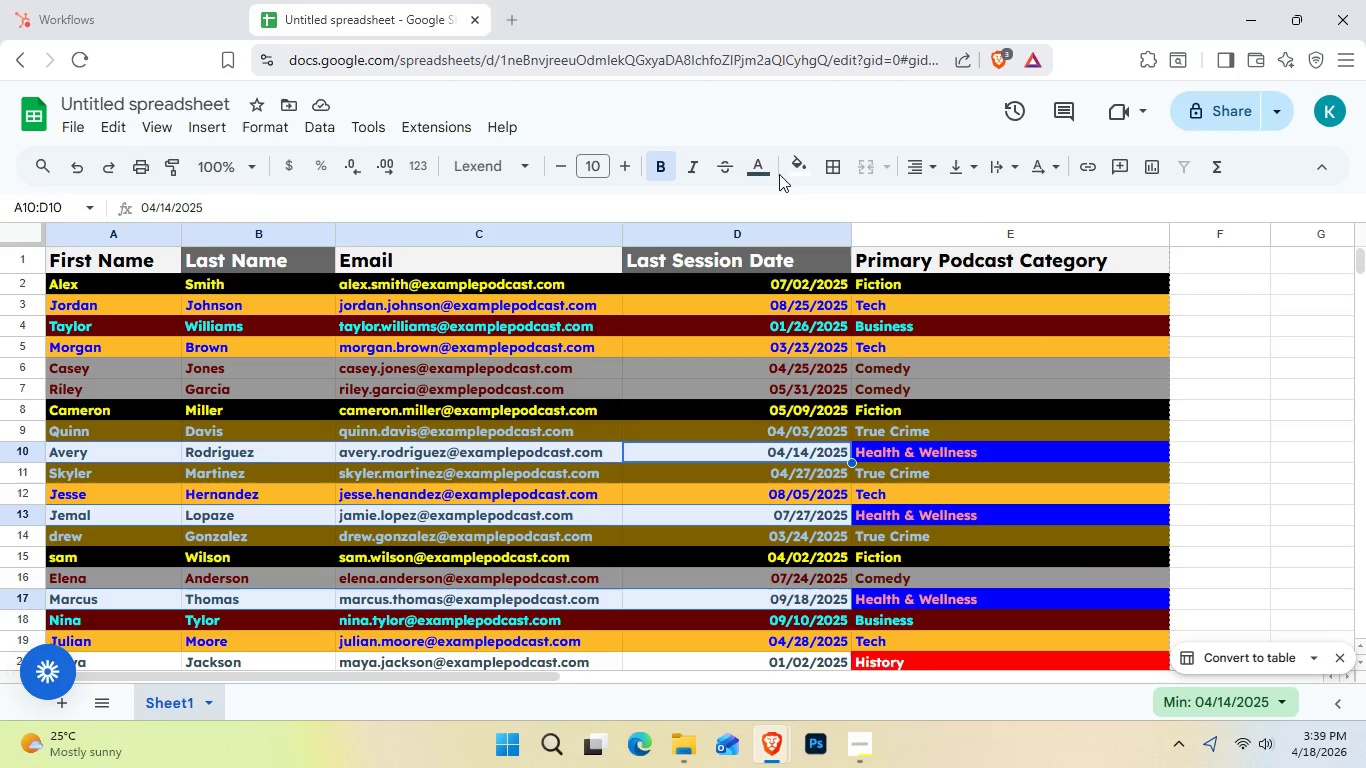 
left_click([766, 167])
 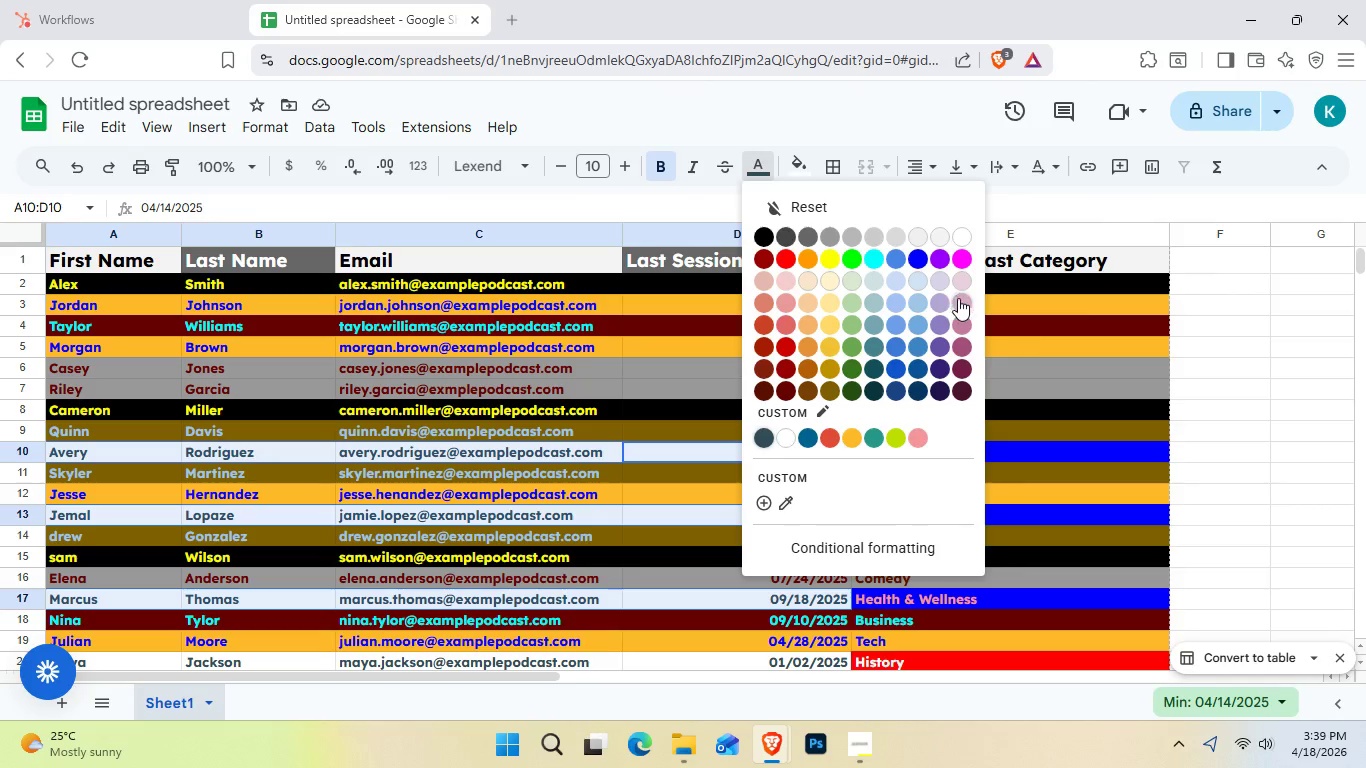 
left_click([960, 305])
 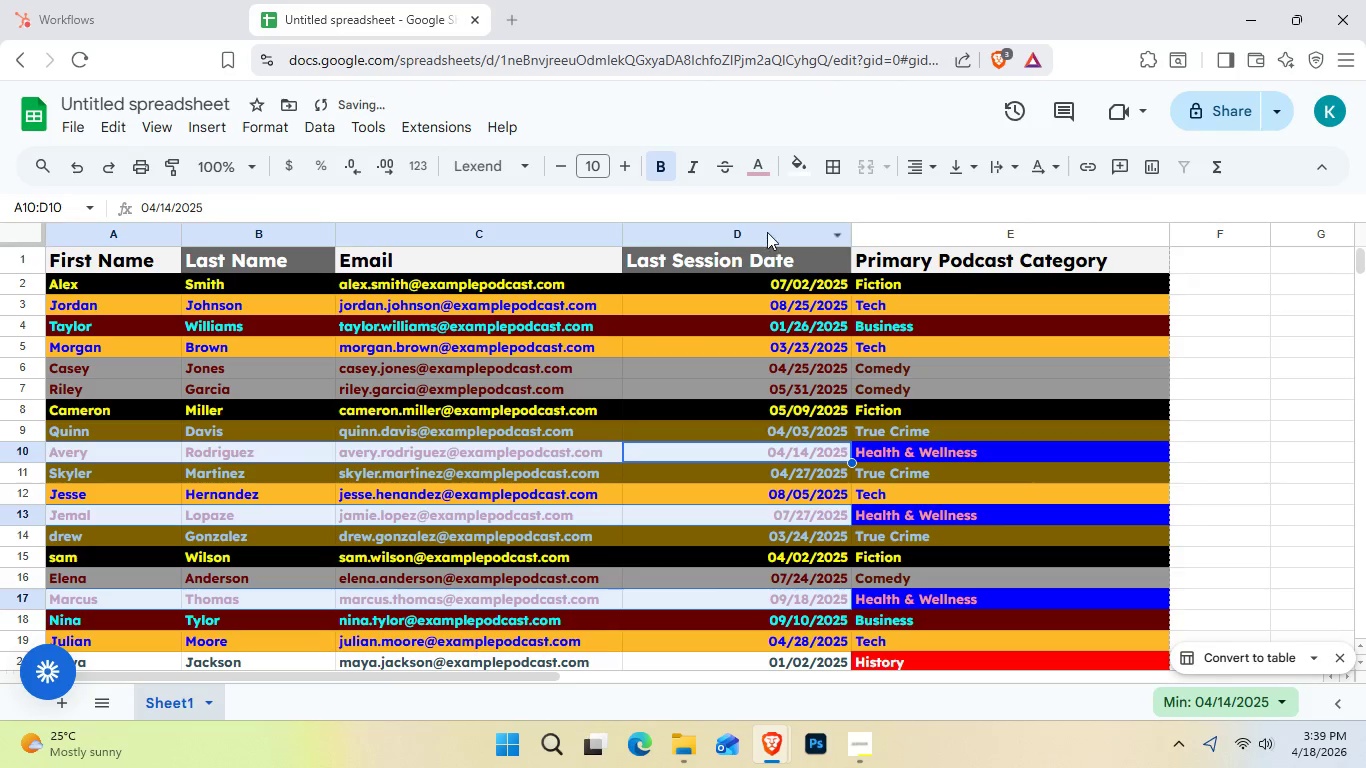 
left_click([757, 170])
 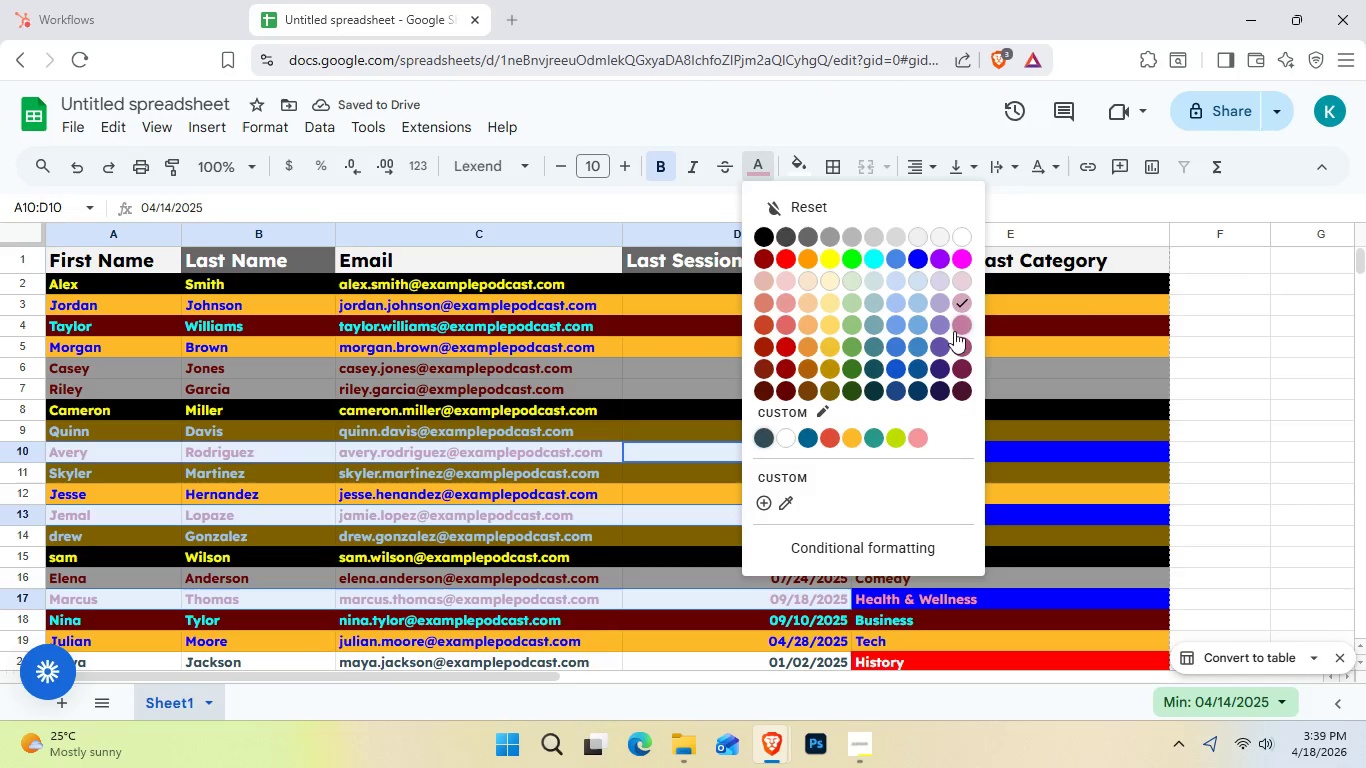 
left_click([964, 327])
 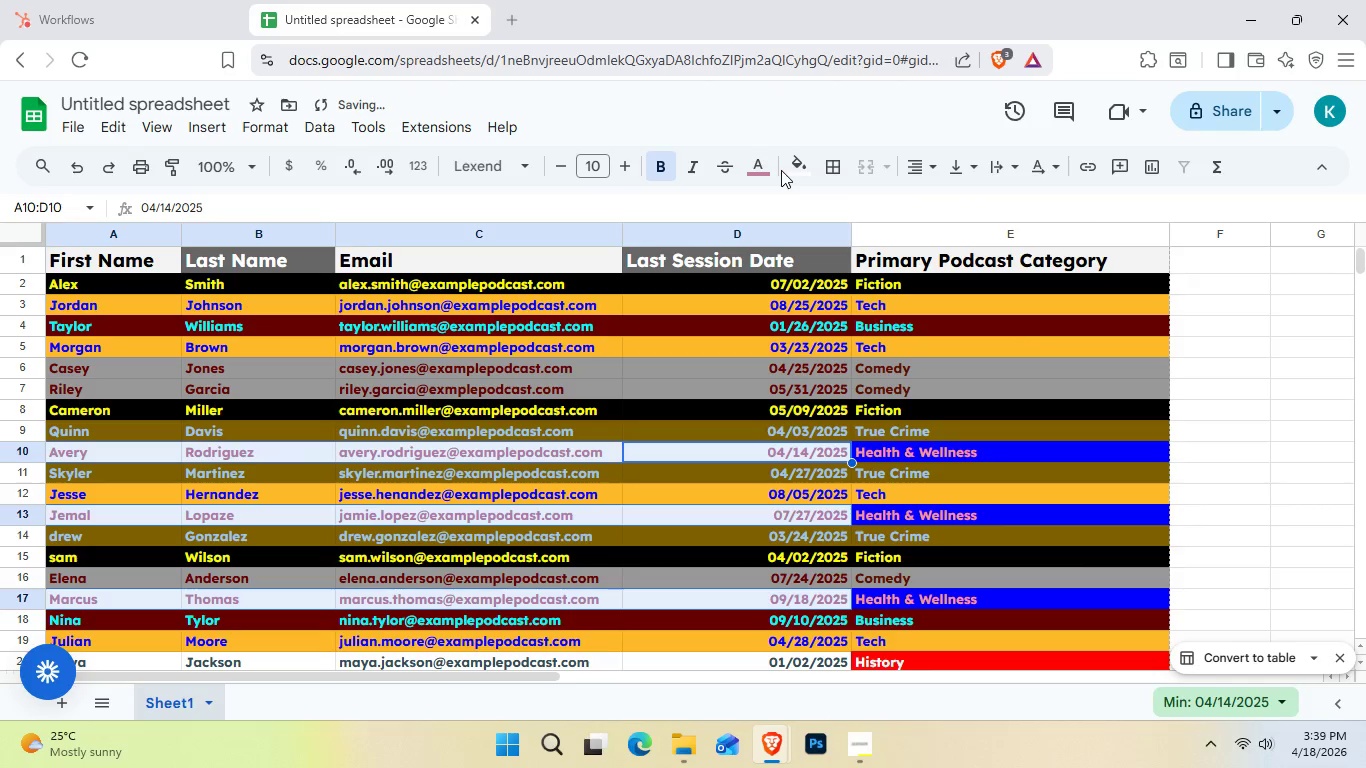 
left_click([802, 171])
 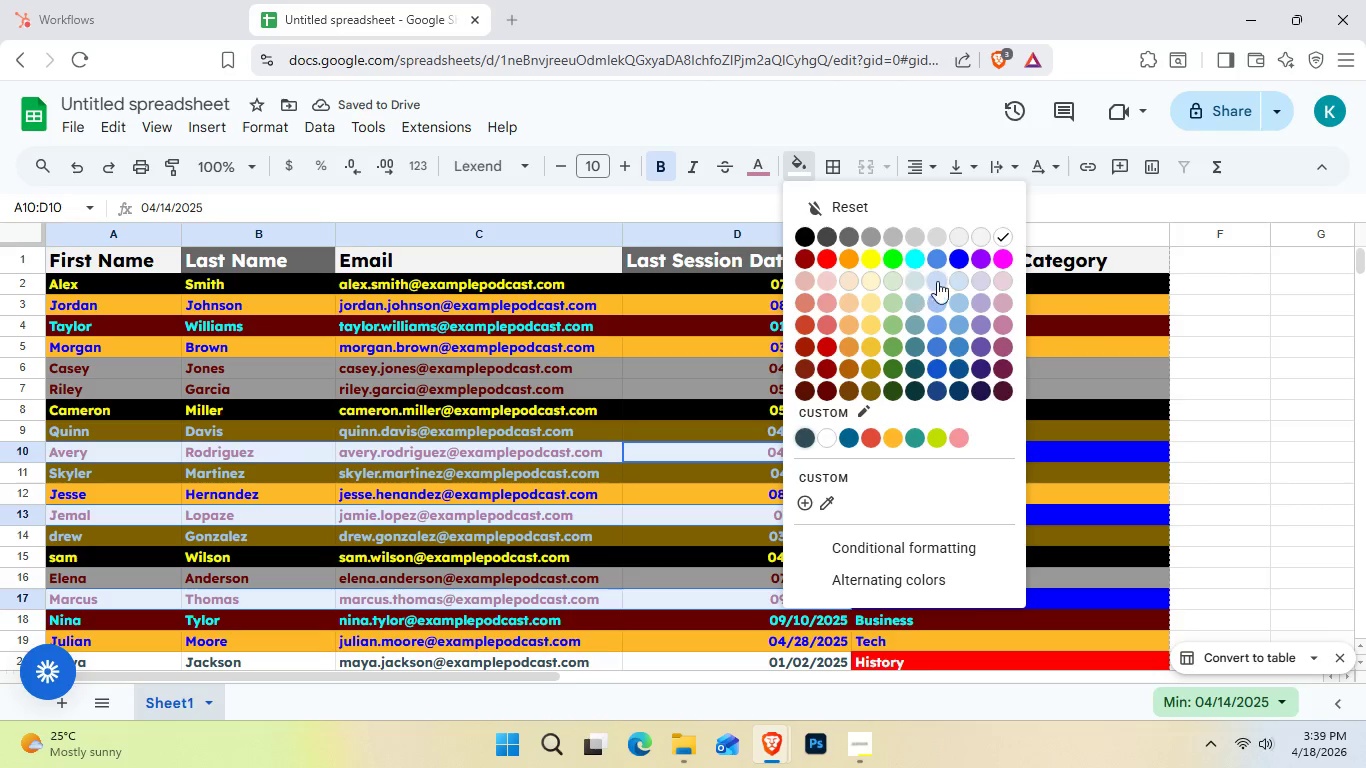 
left_click([957, 254])
 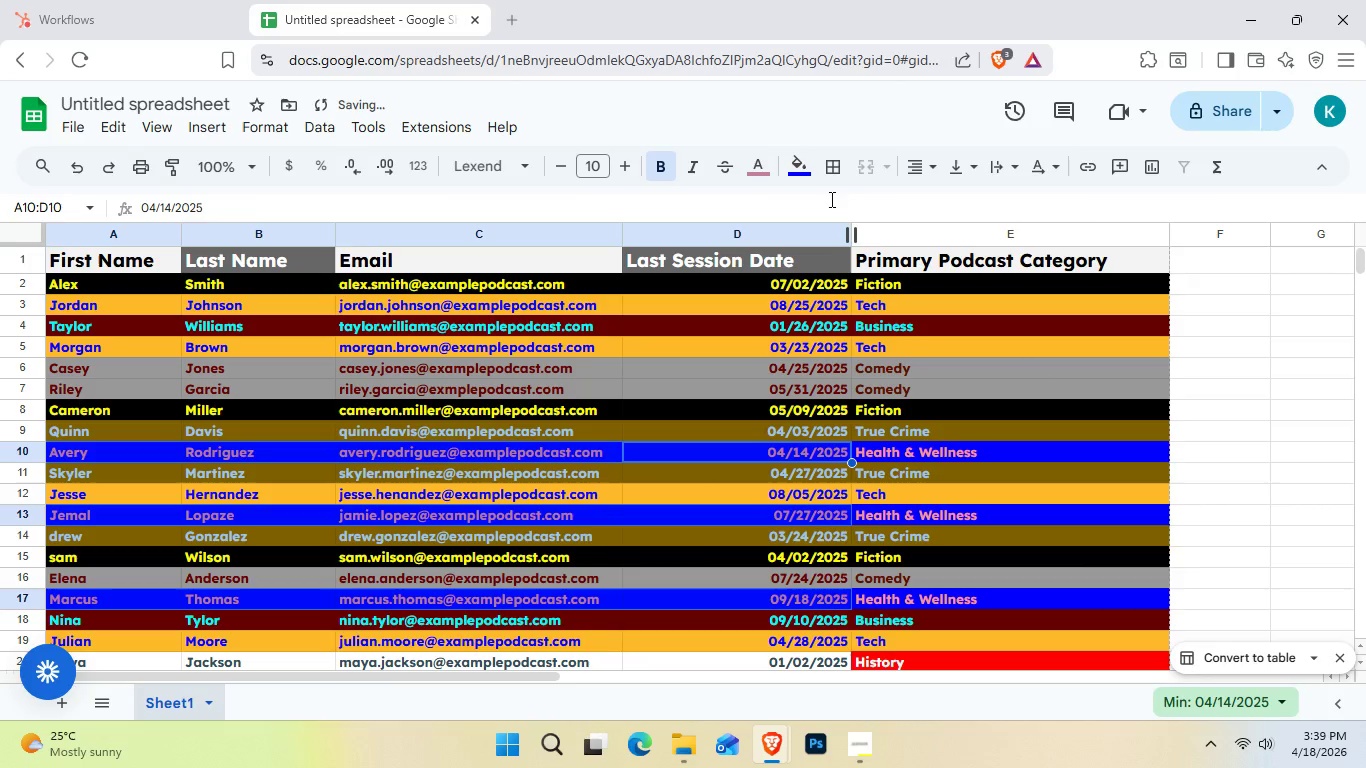 
double_click([756, 158])
 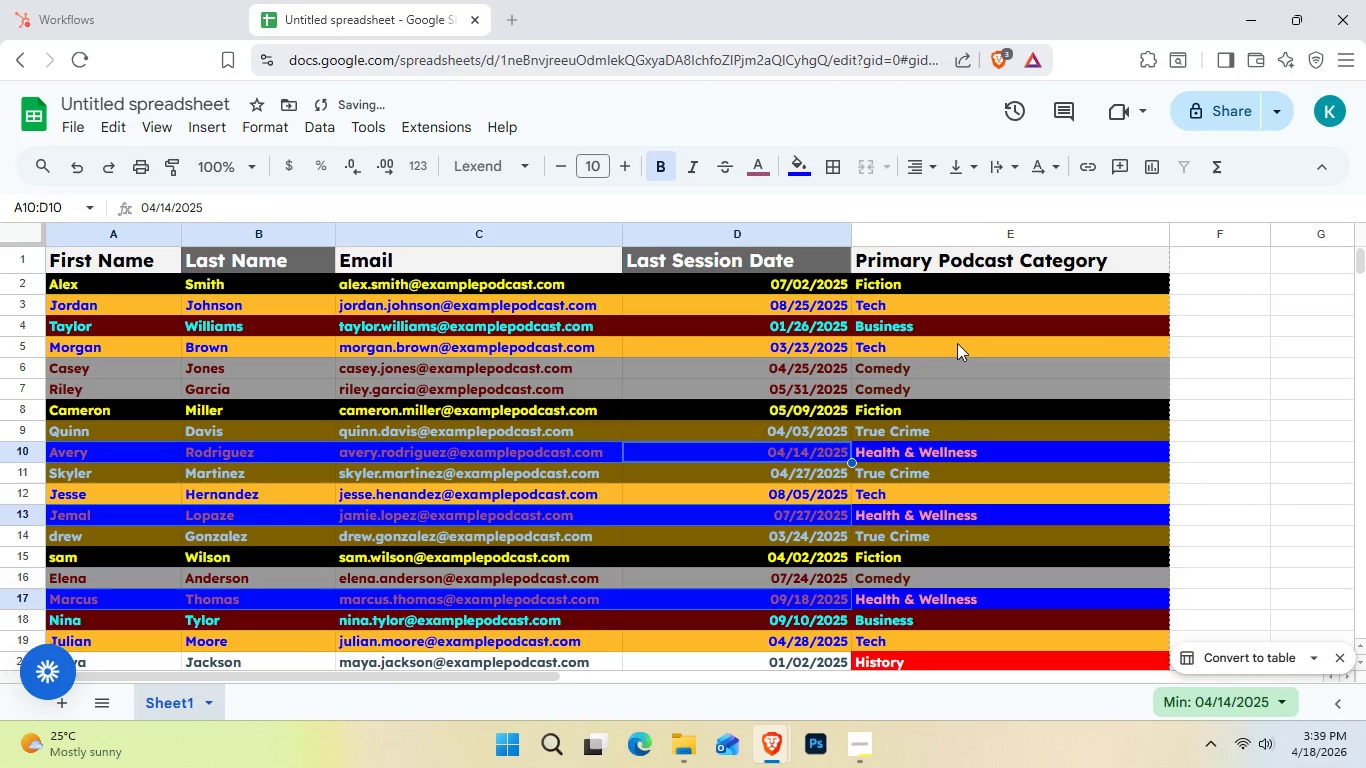 
left_click([761, 166])
 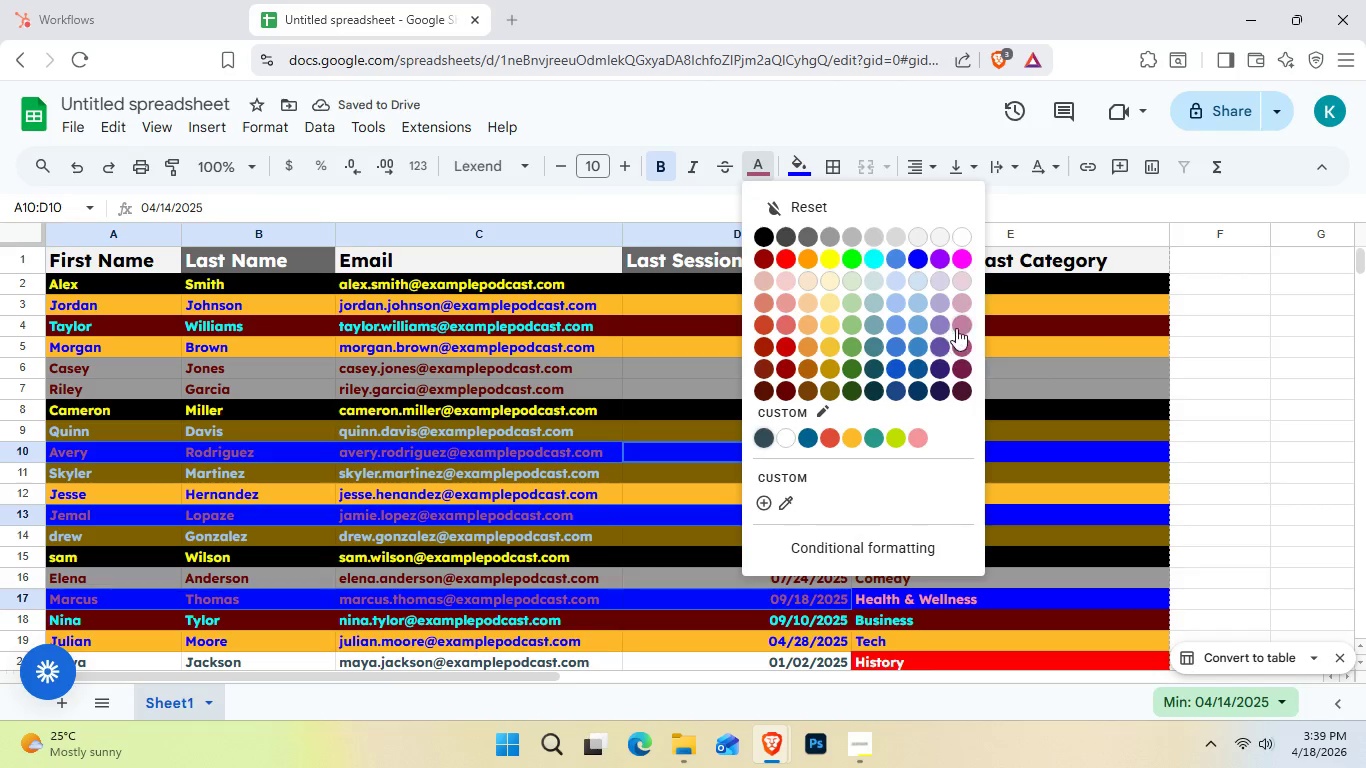 
left_click([961, 323])
 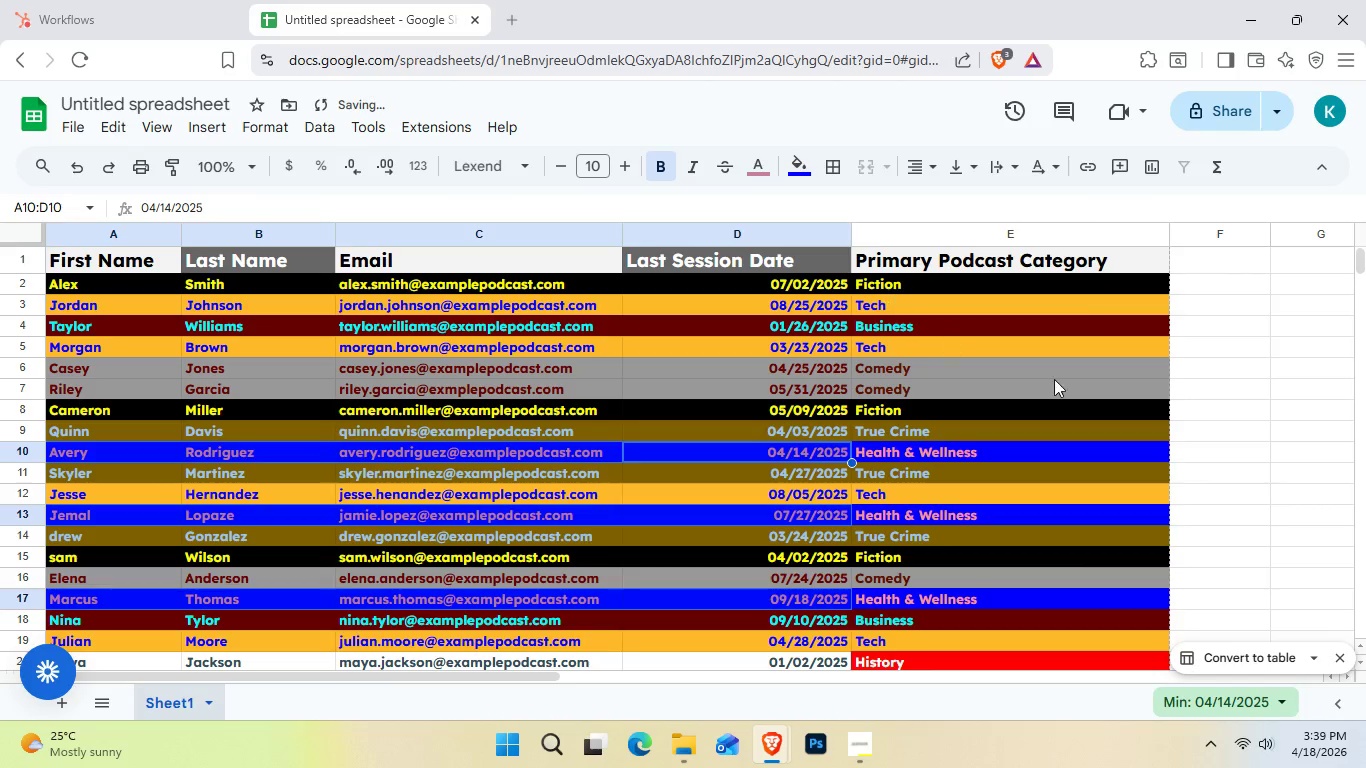 
left_click([1237, 394])
 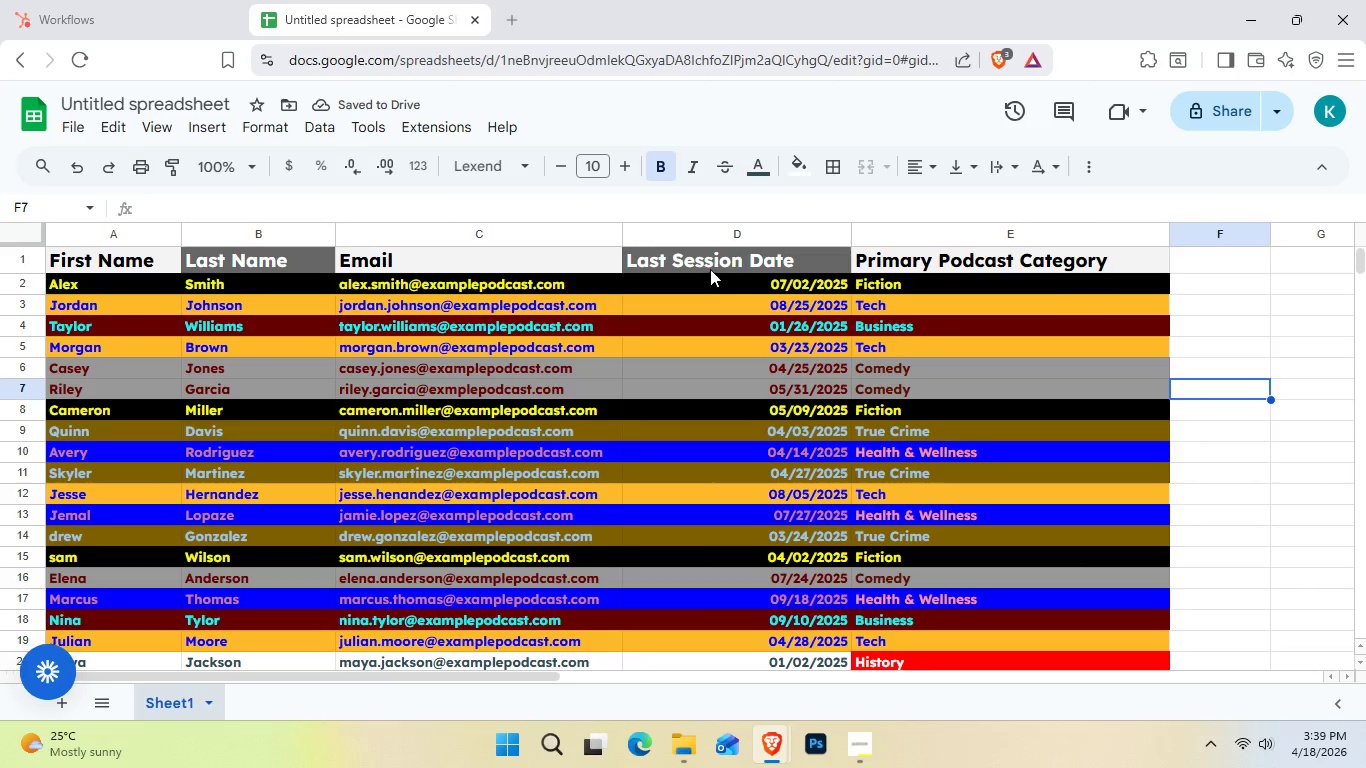 
left_click([791, 452])
 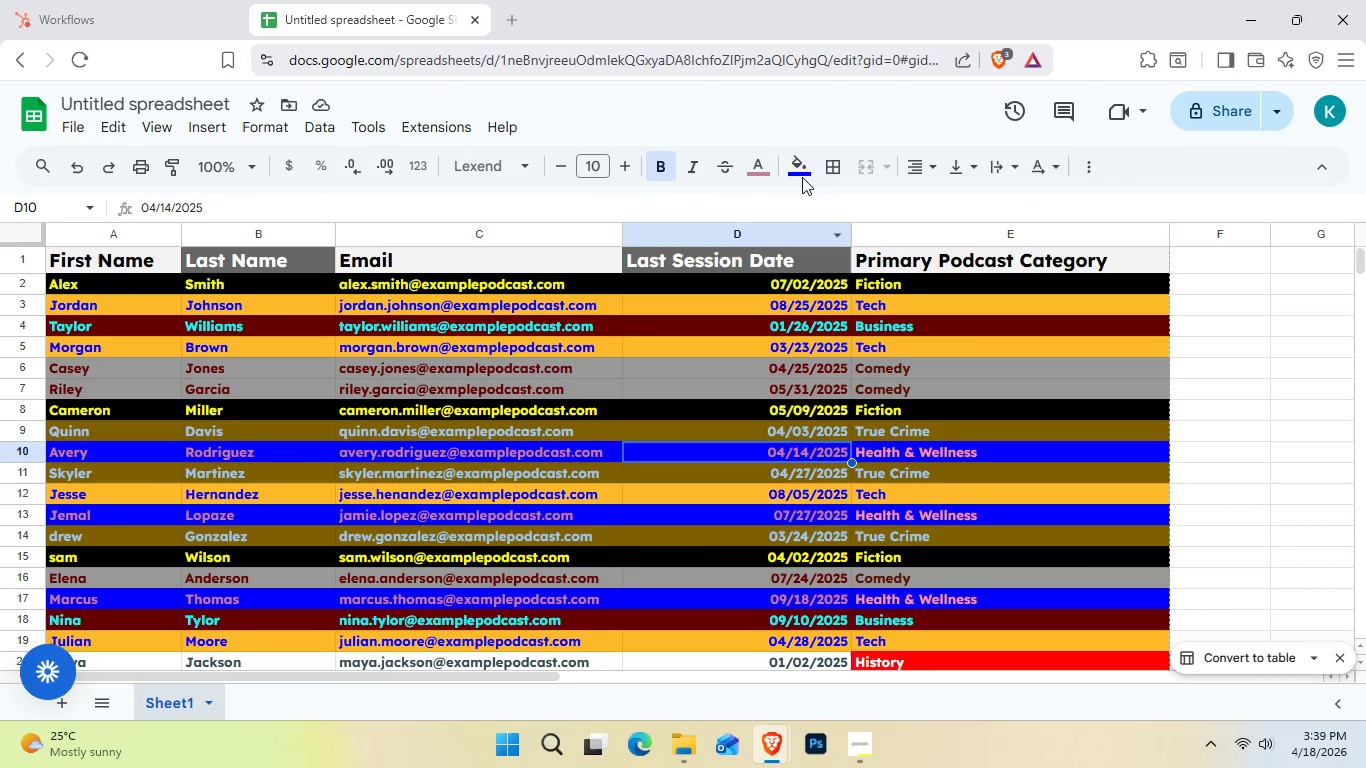 
left_click([760, 174])
 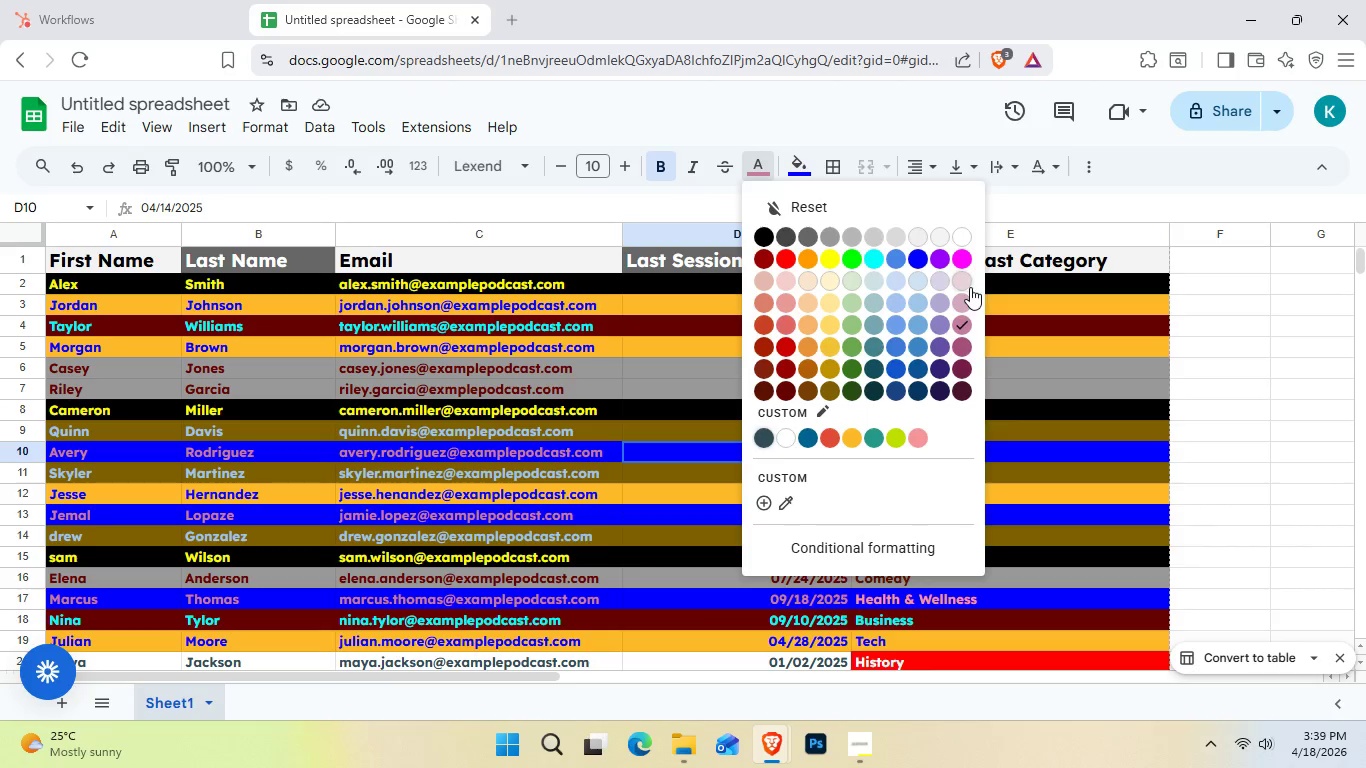 
left_click([967, 285])
 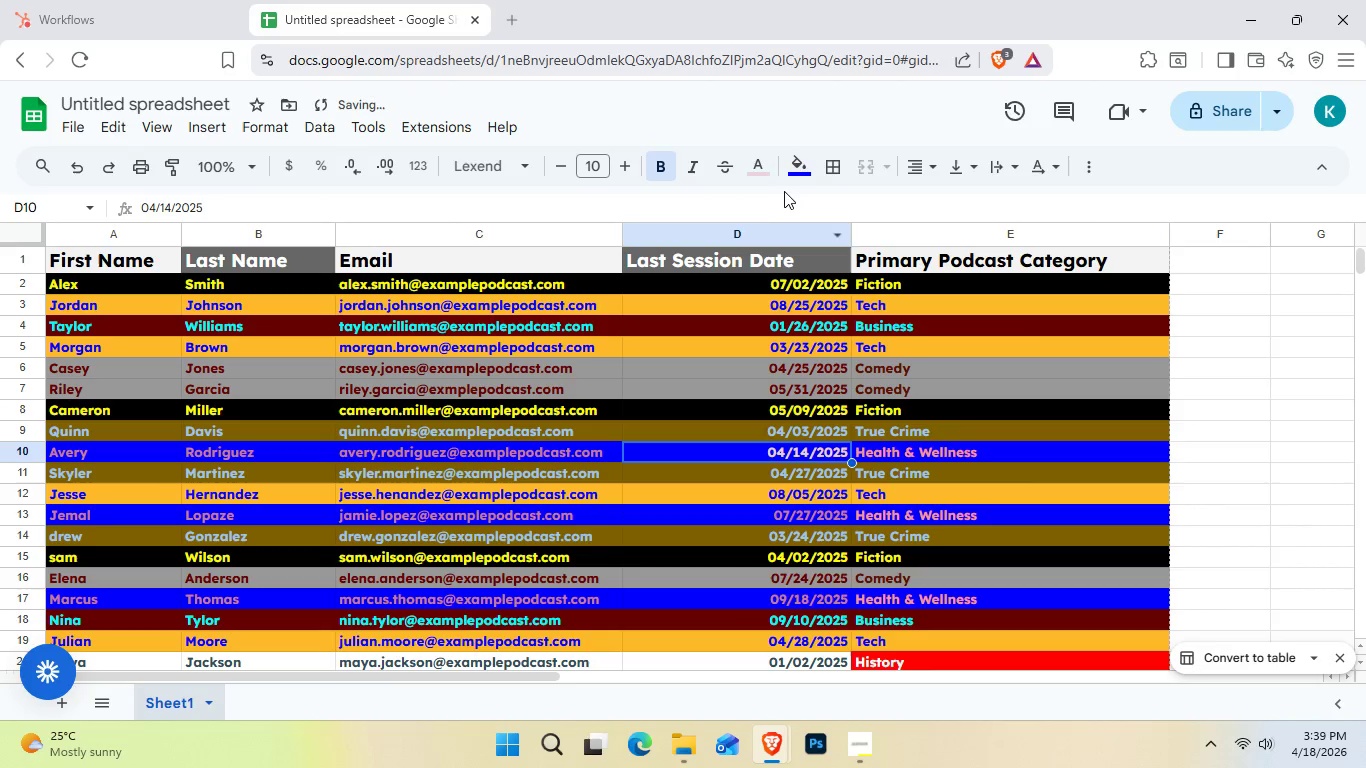 
left_click([771, 165])
 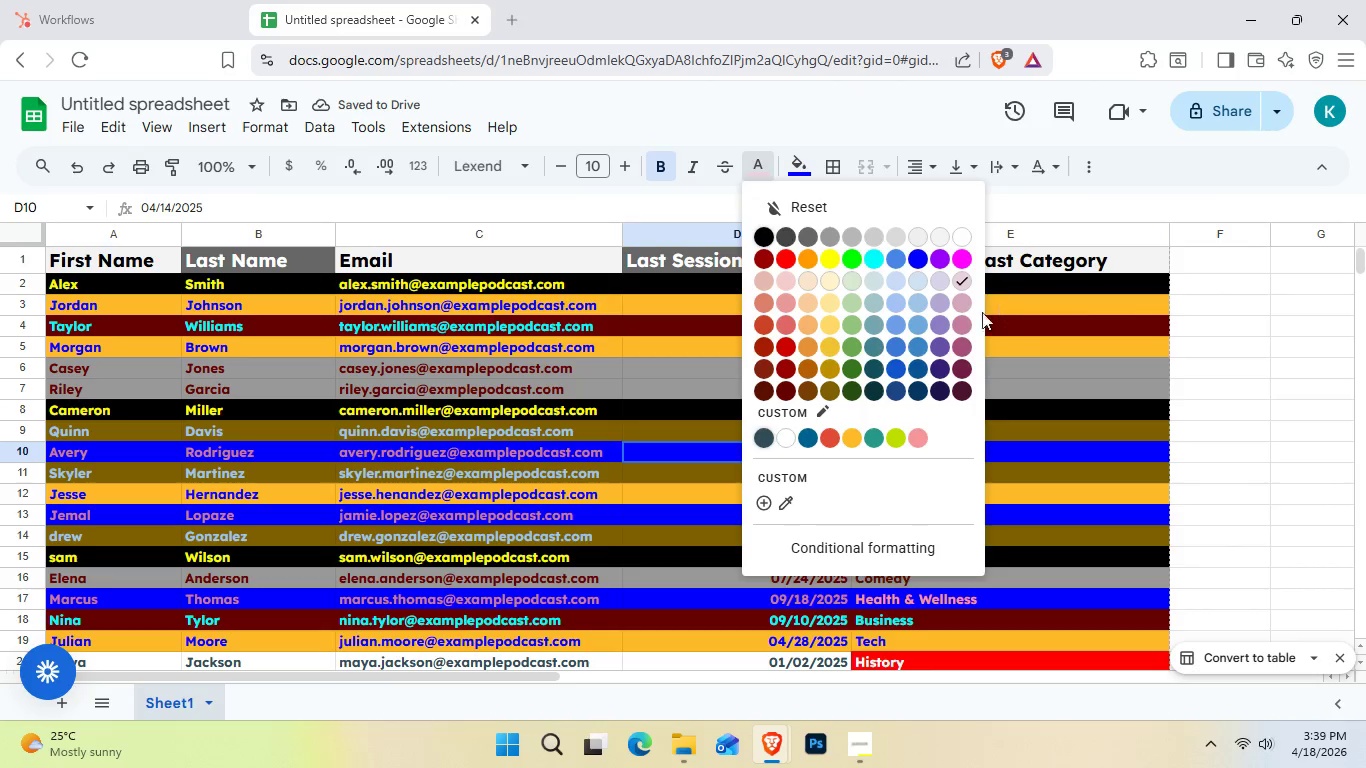 
left_click([960, 322])
 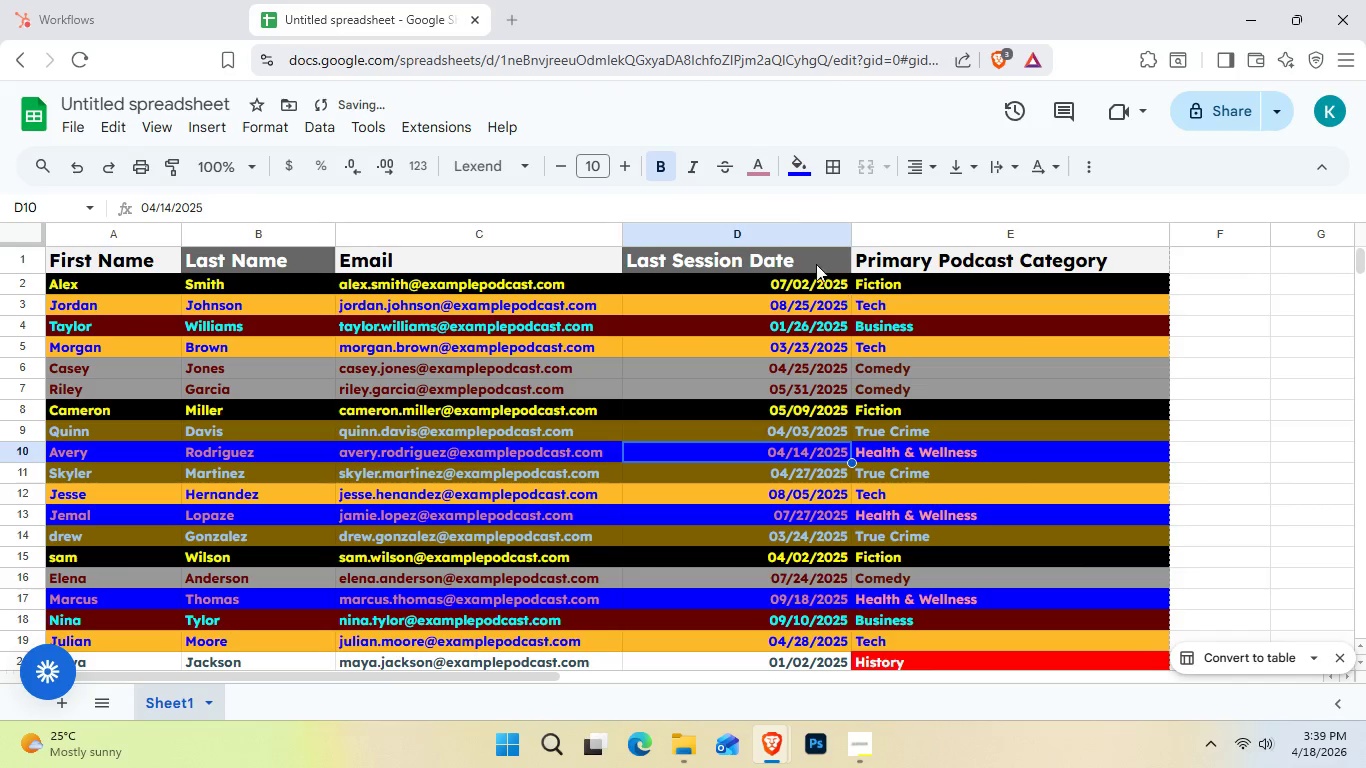 
left_click([766, 178])
 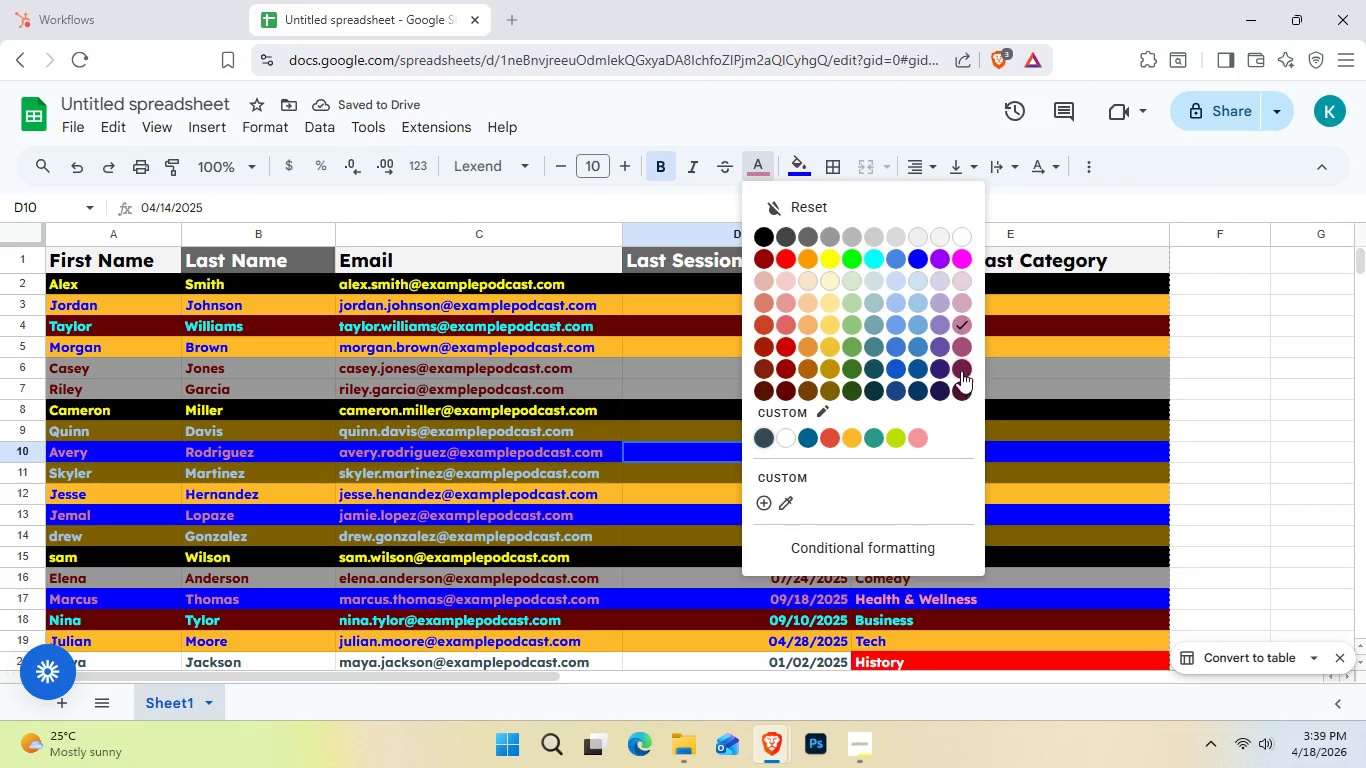 
left_click([959, 347])
 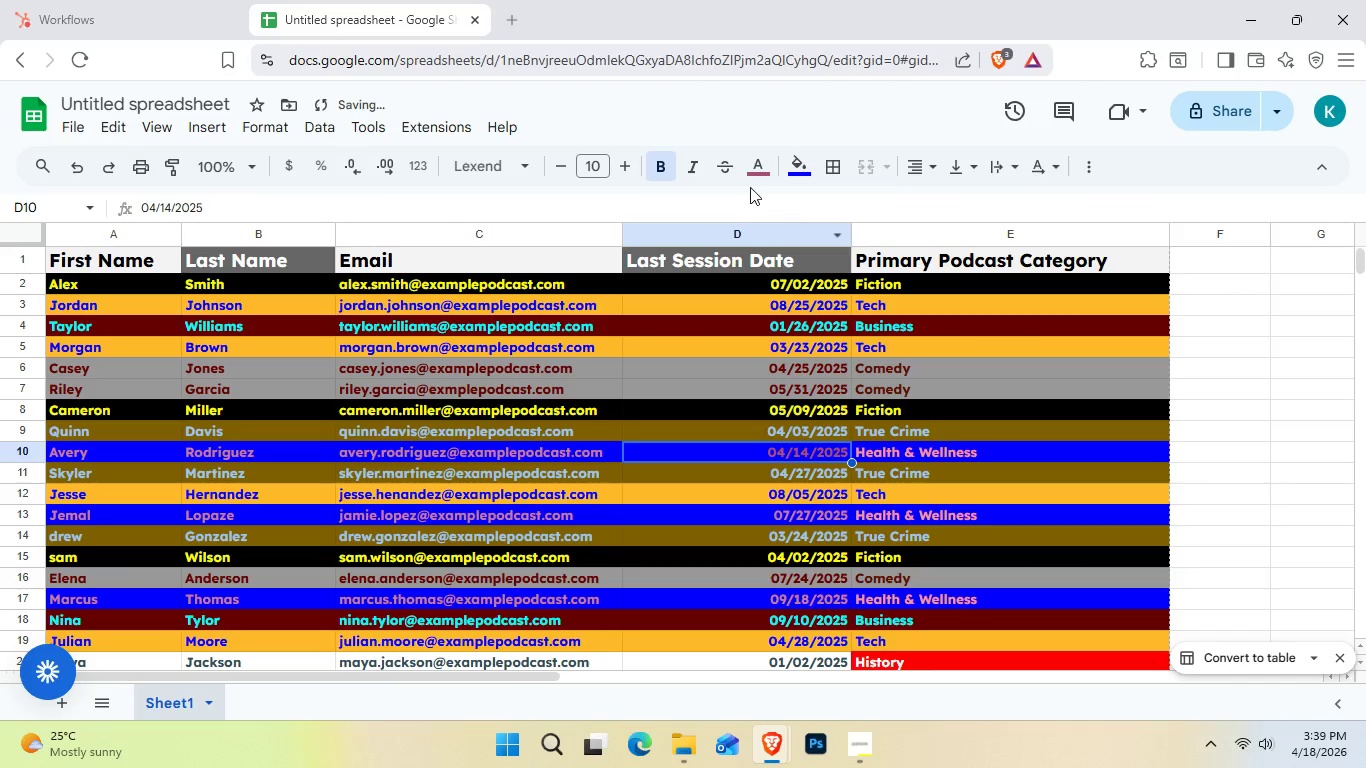 
left_click([765, 175])
 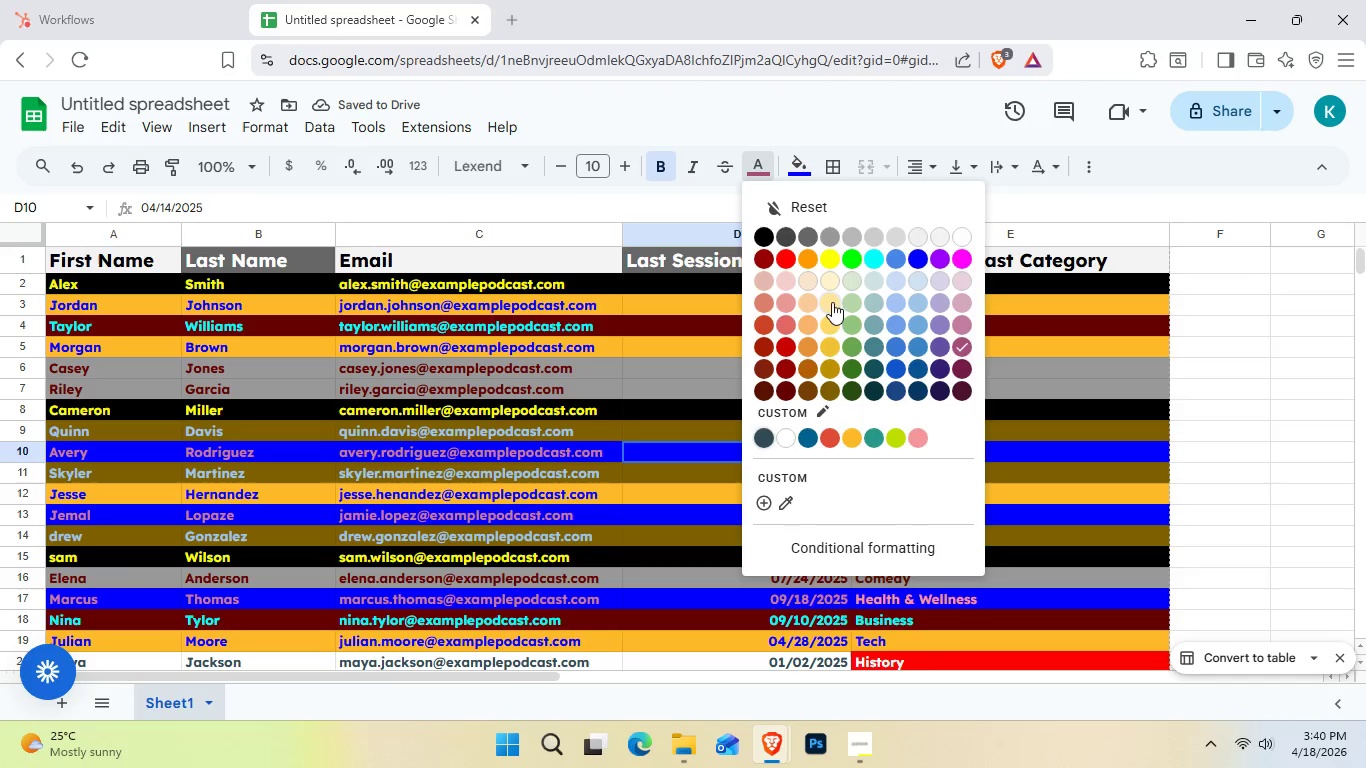 
left_click([775, 305])
 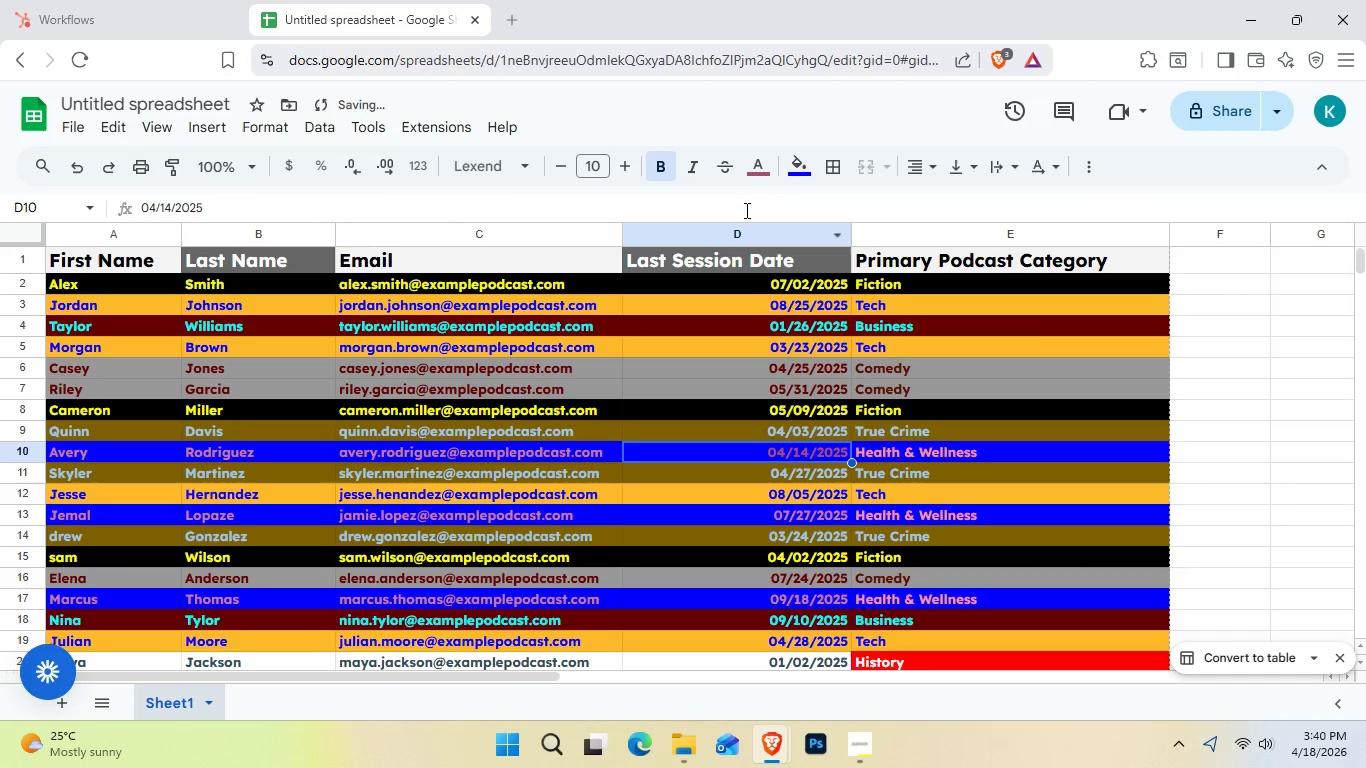 
left_click([754, 170])
 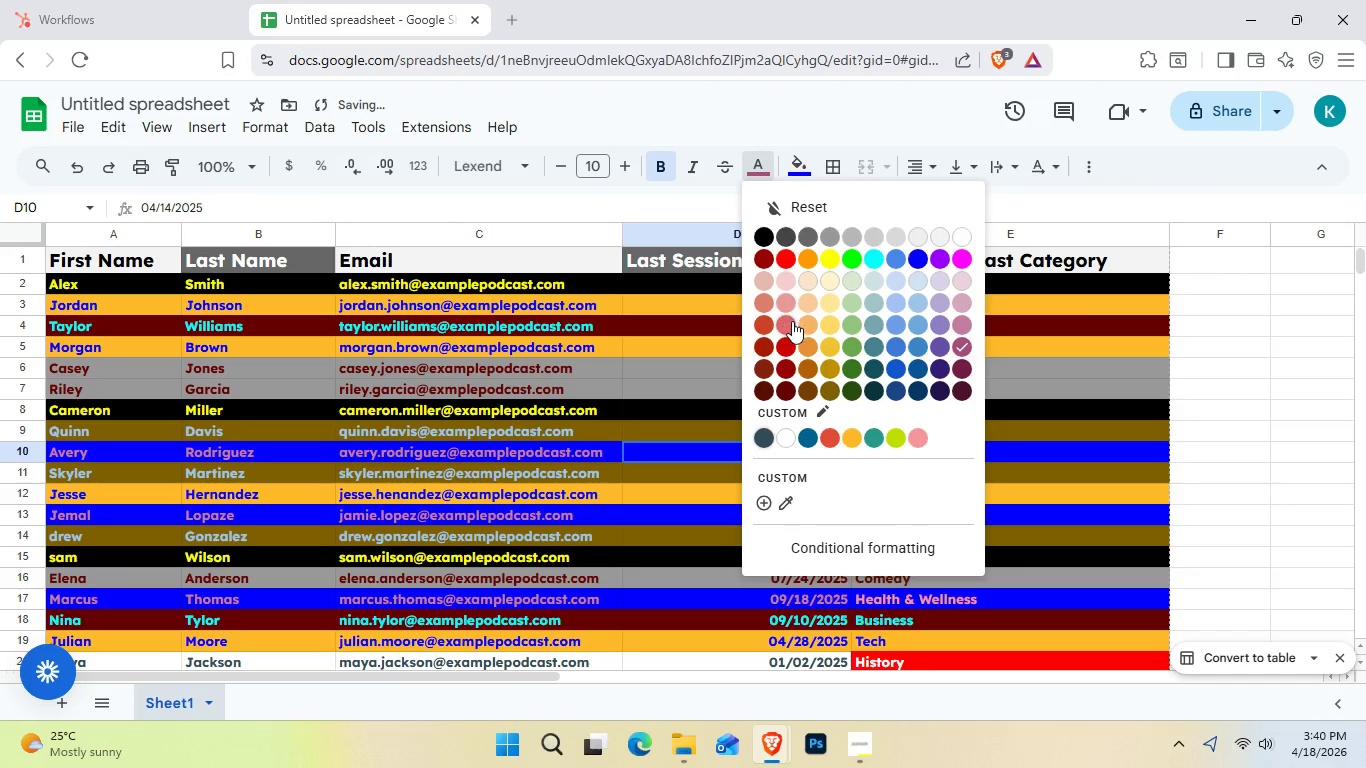 
left_click([792, 321])
 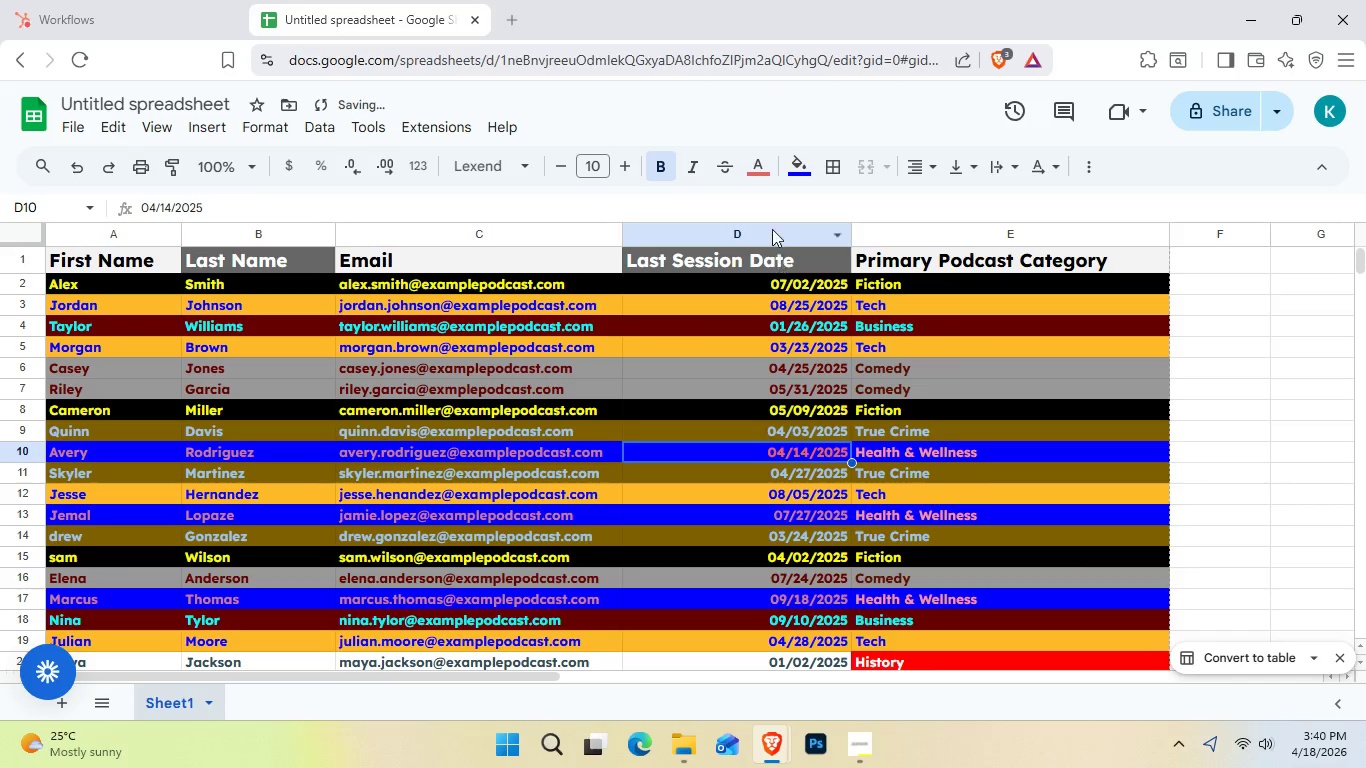 
left_click([756, 167])
 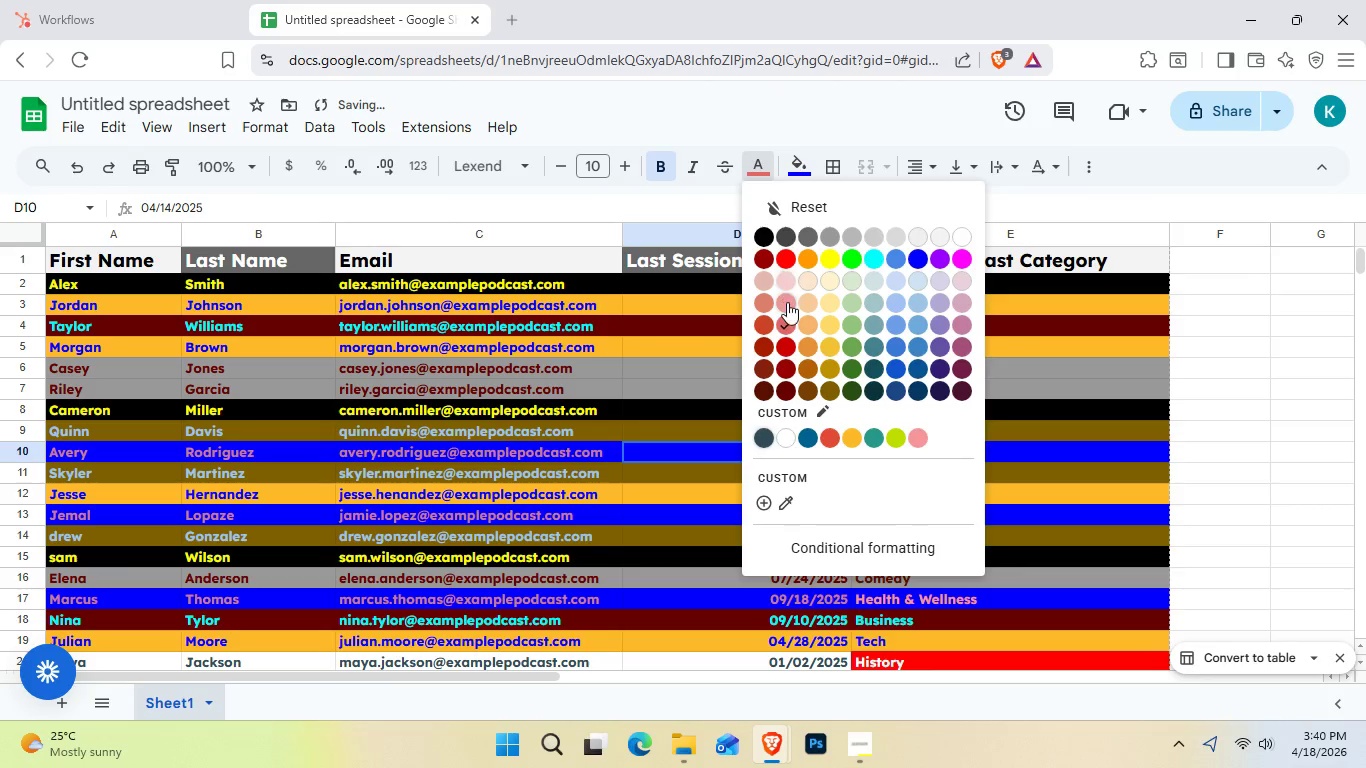 
left_click([786, 306])
 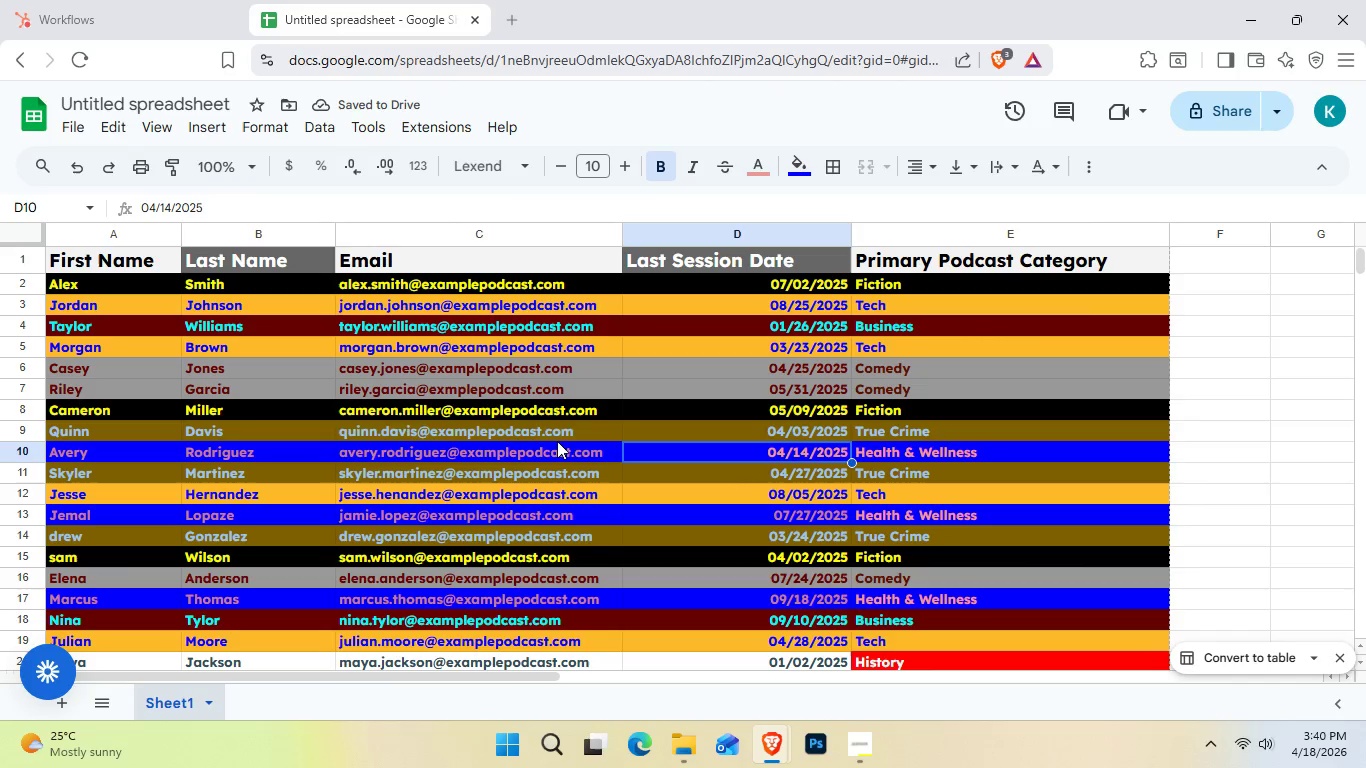 
left_click([579, 445])
 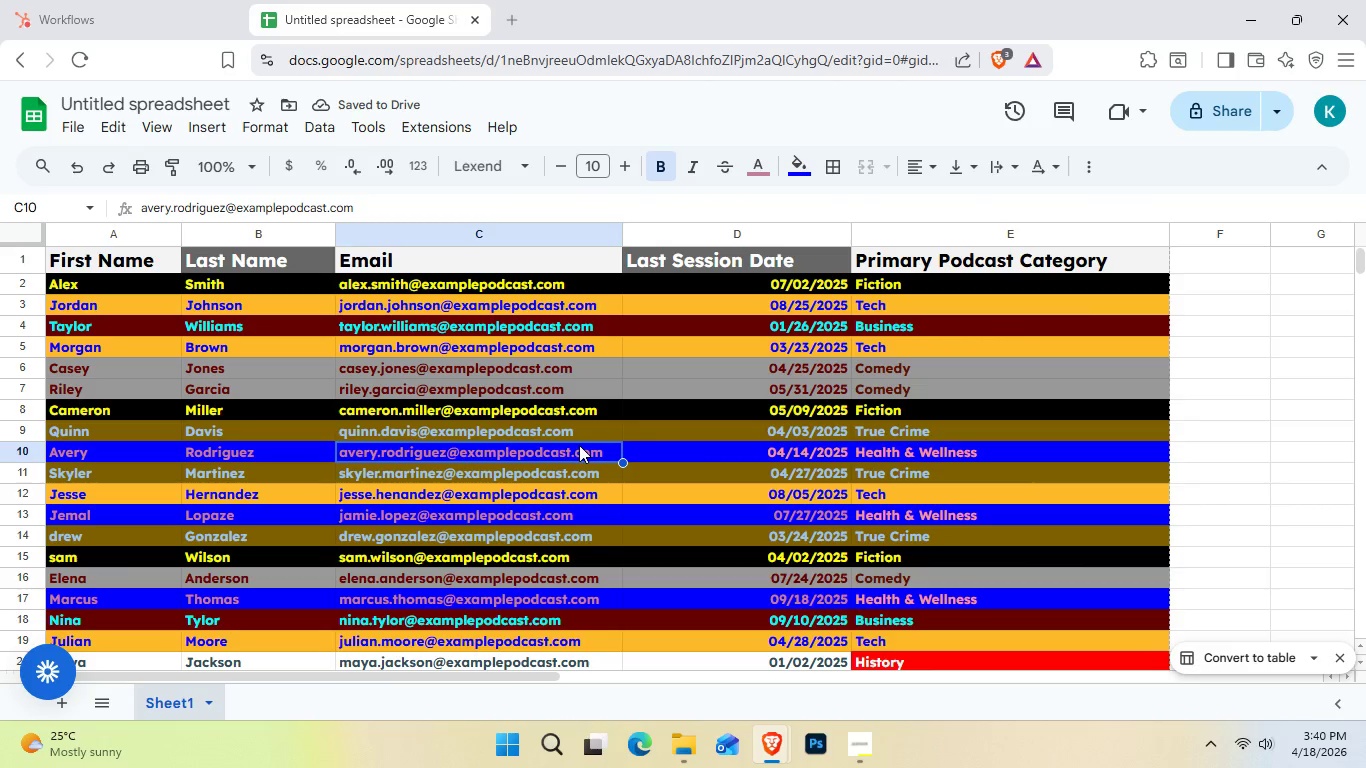 
hold_key(key=ControlLeft, duration=7.03)
left_click([291, 457])
 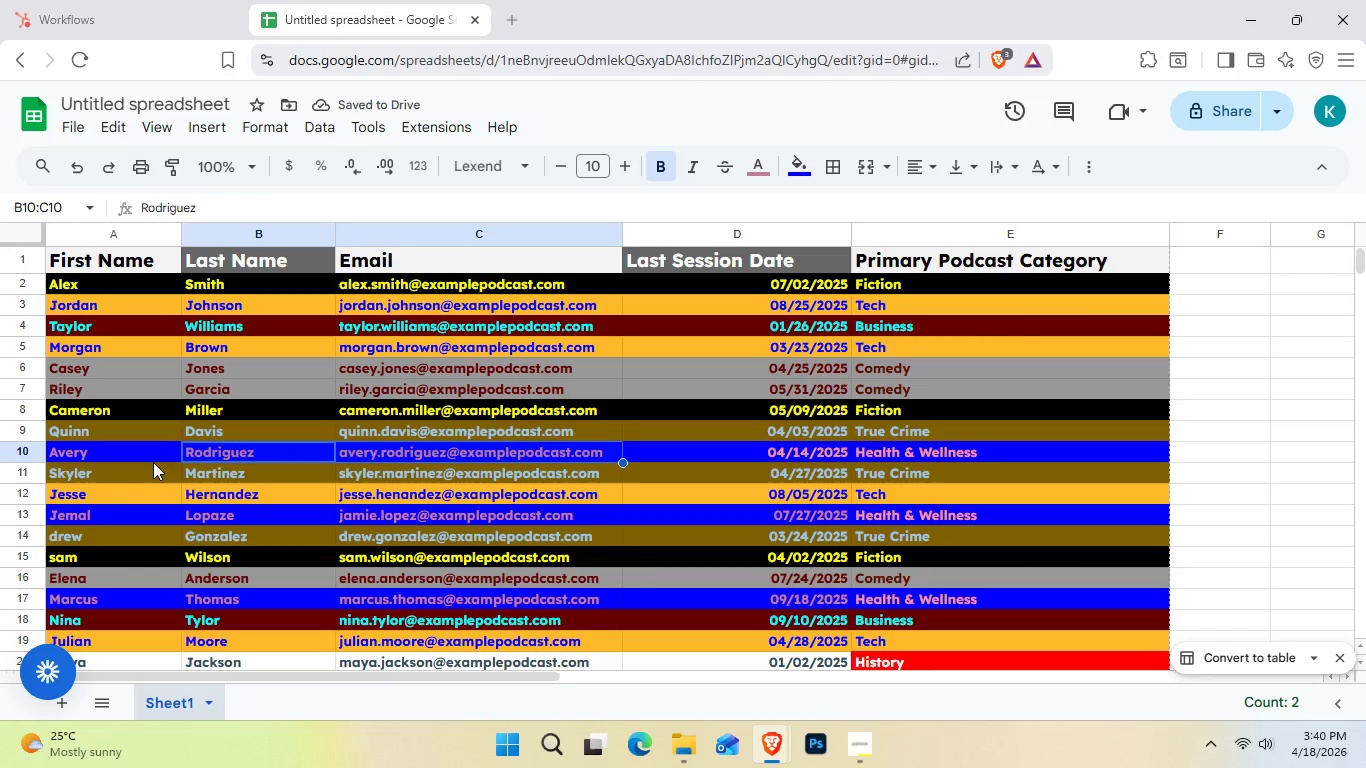 
left_click([151, 462])
 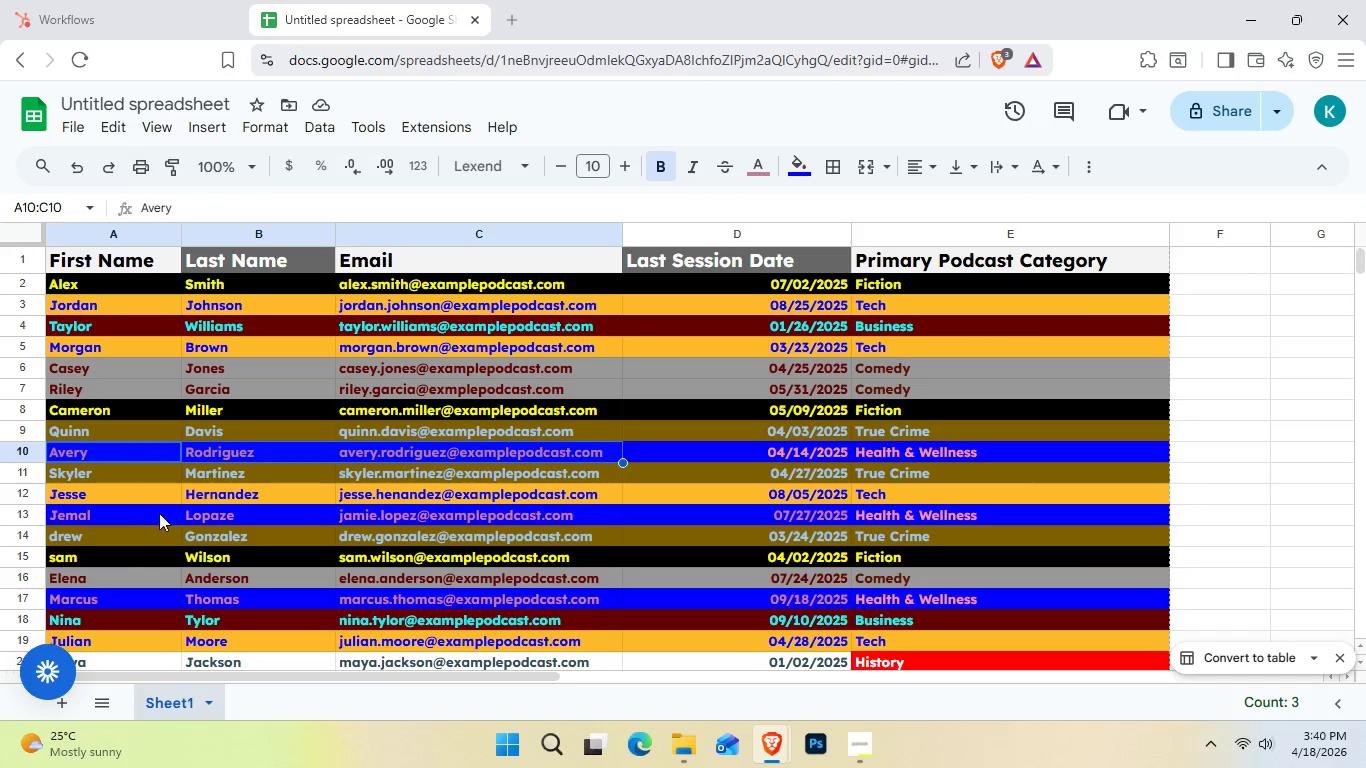 
left_click([159, 513])
 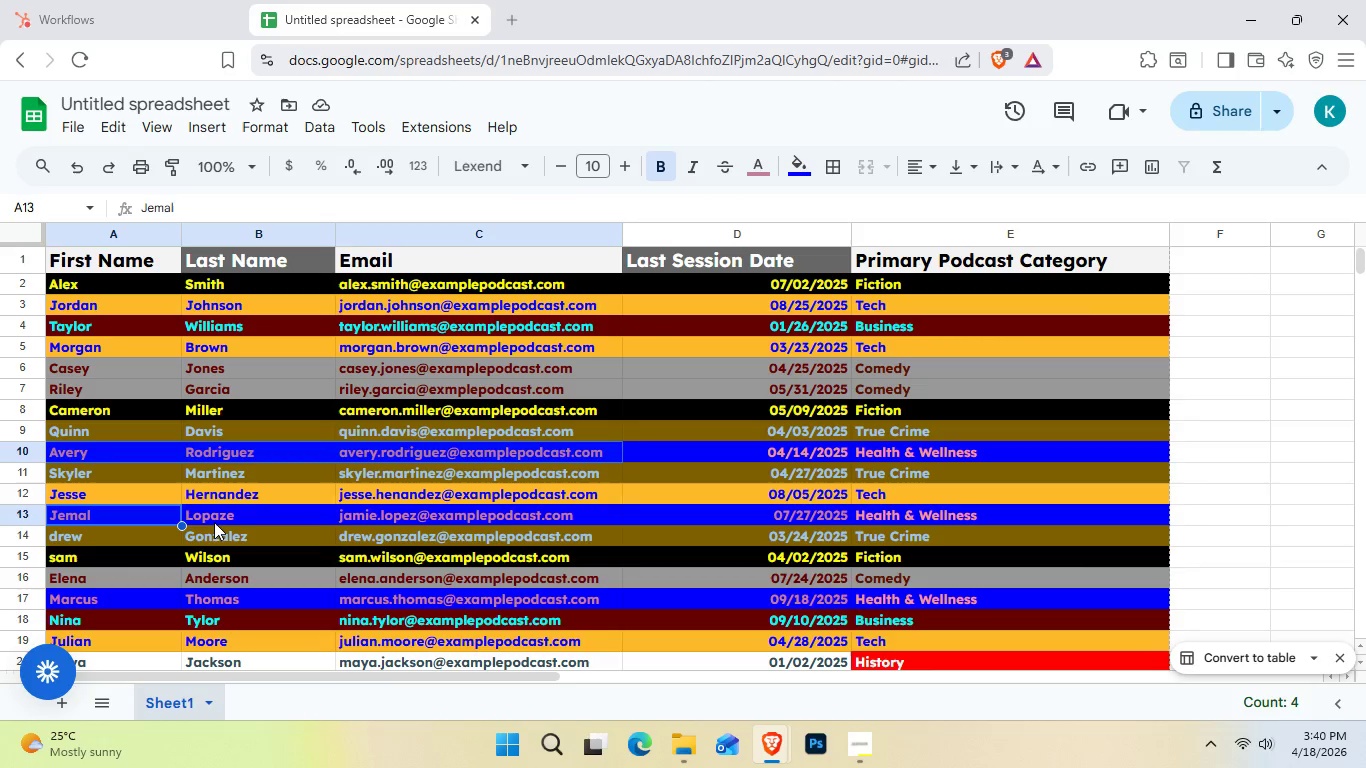 
left_click([214, 522])
 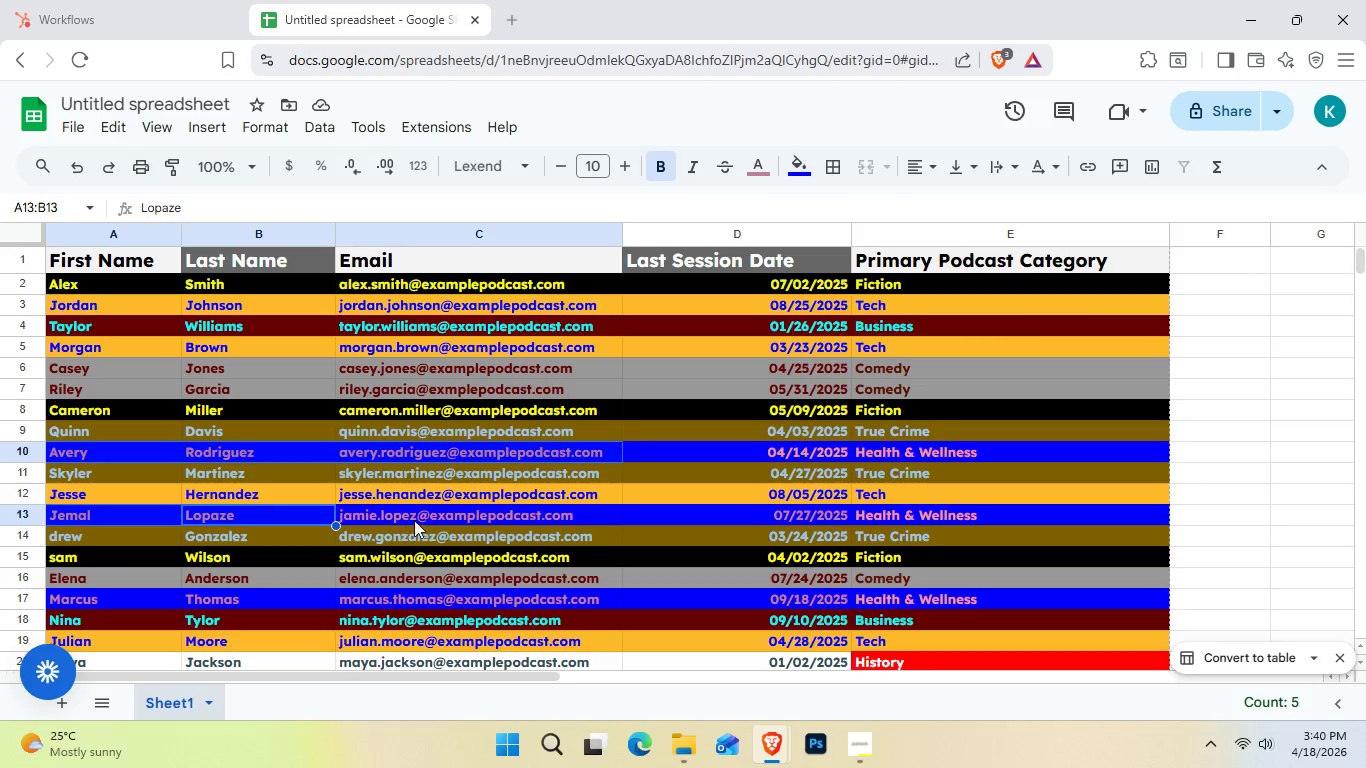 
left_click([425, 506])
 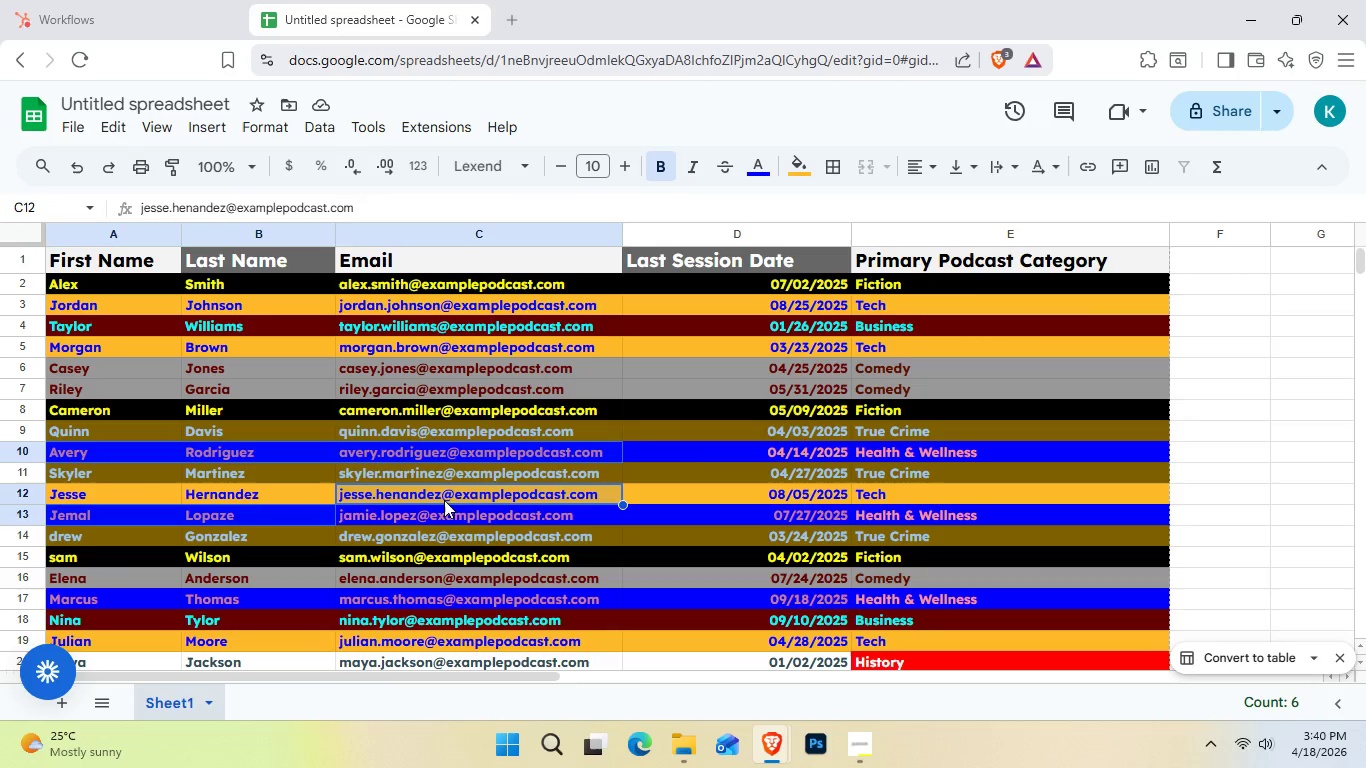 
left_click([444, 497])
 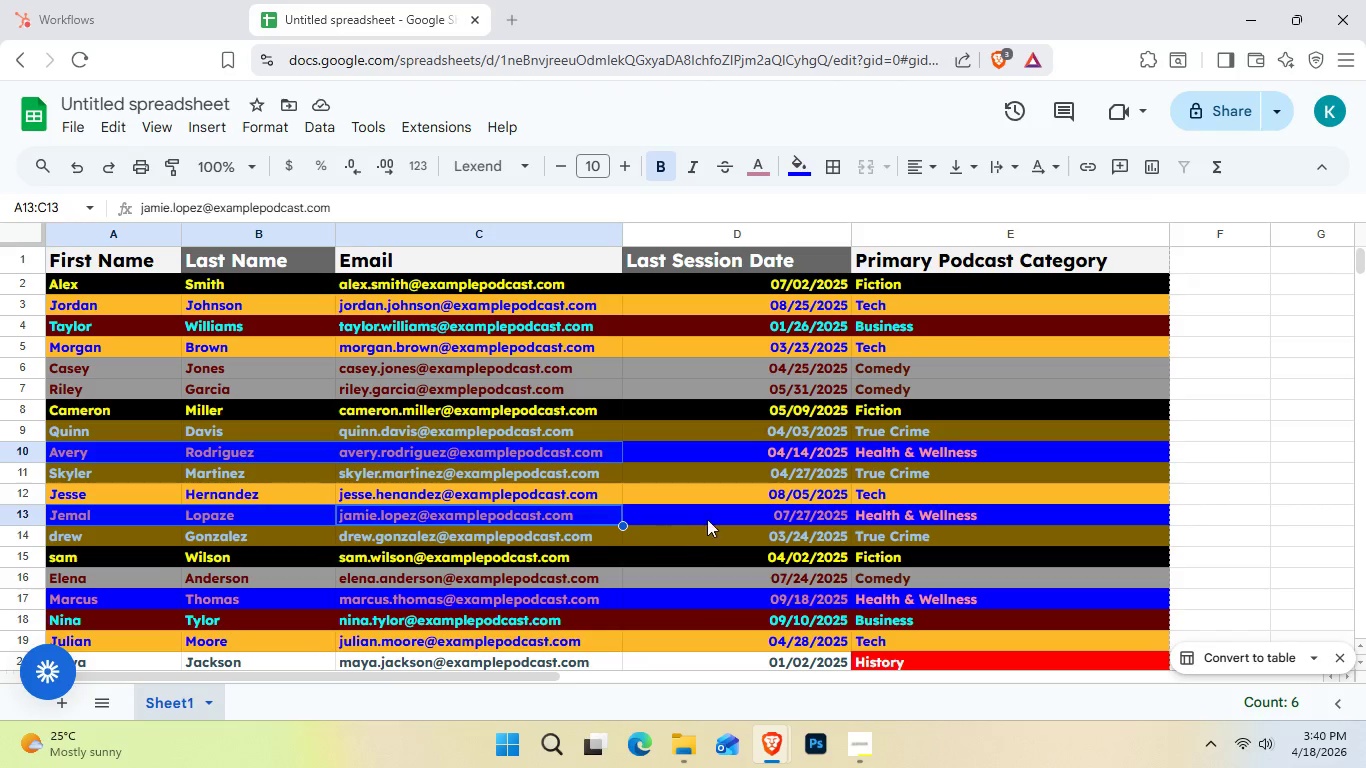 
left_click([712, 510])
 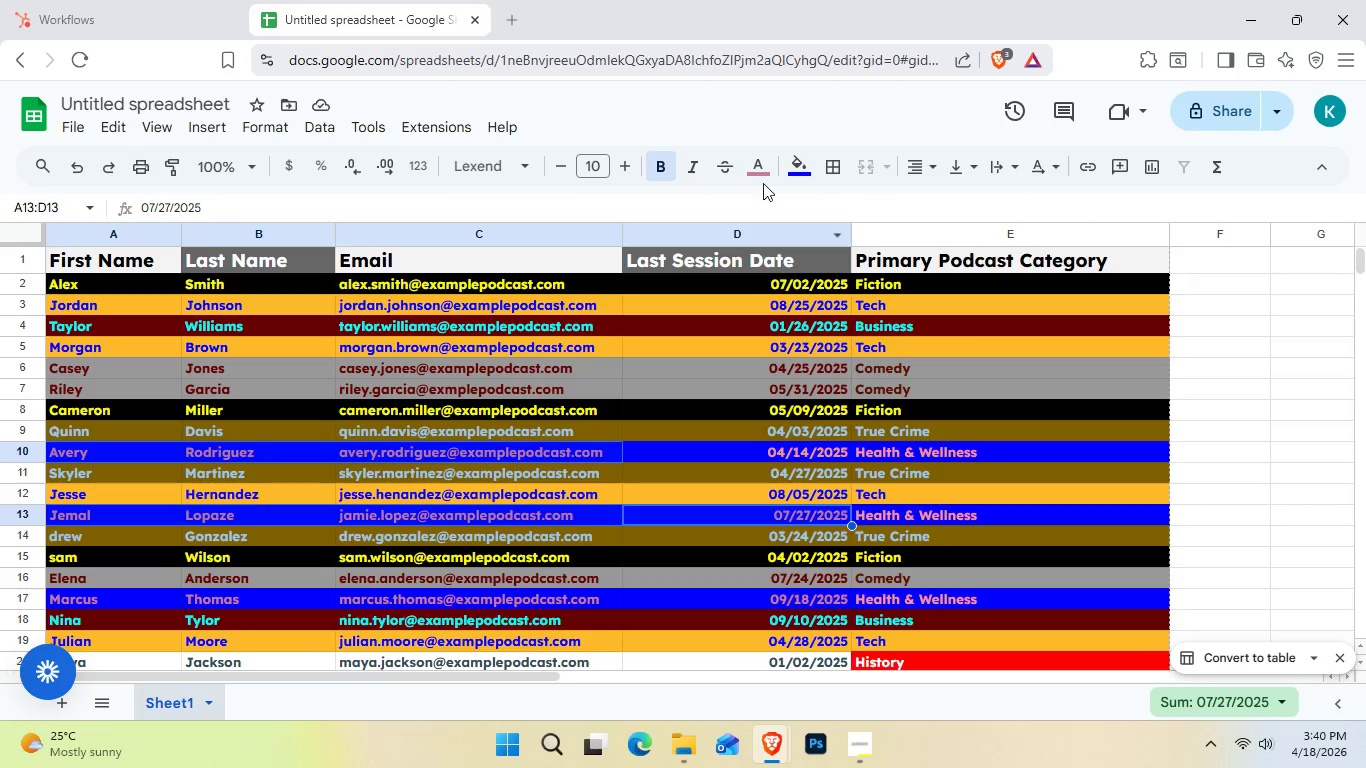 
left_click([755, 164])
 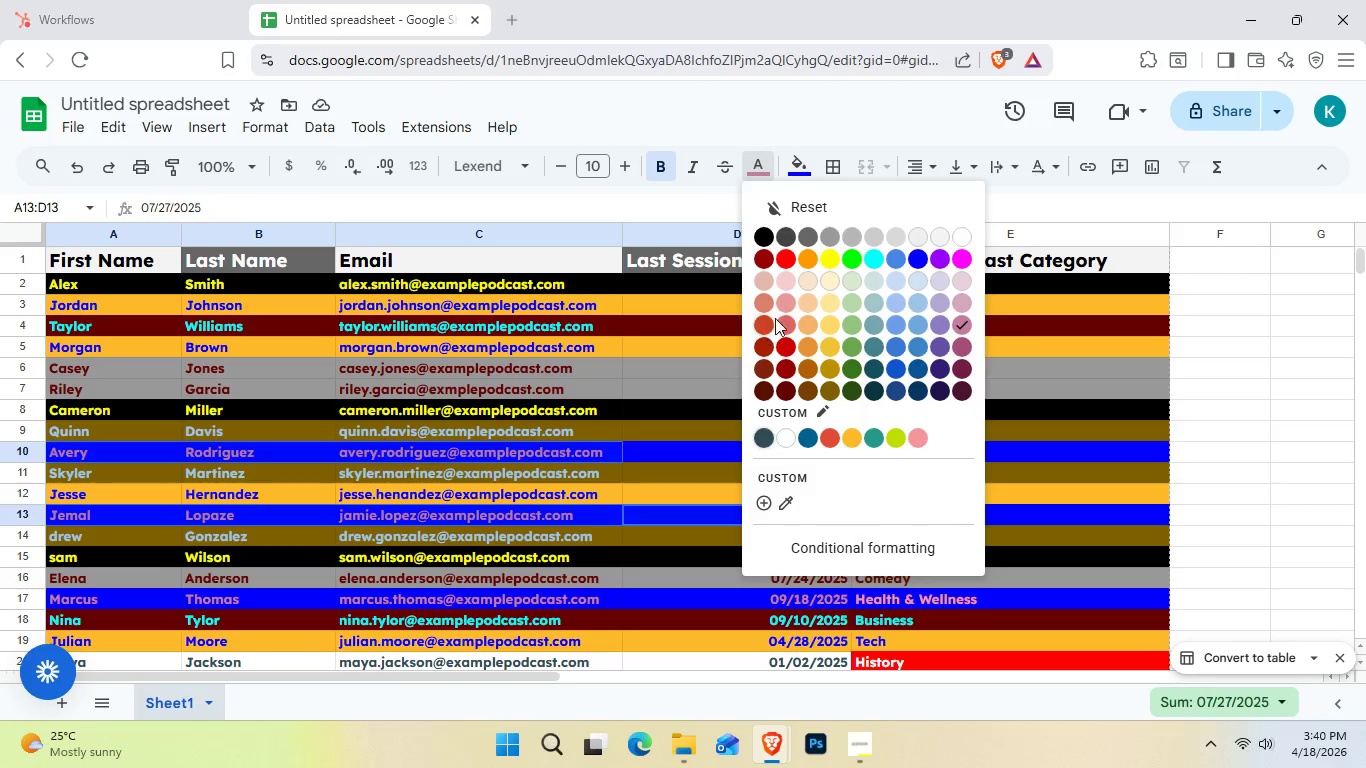 
left_click([784, 305])
 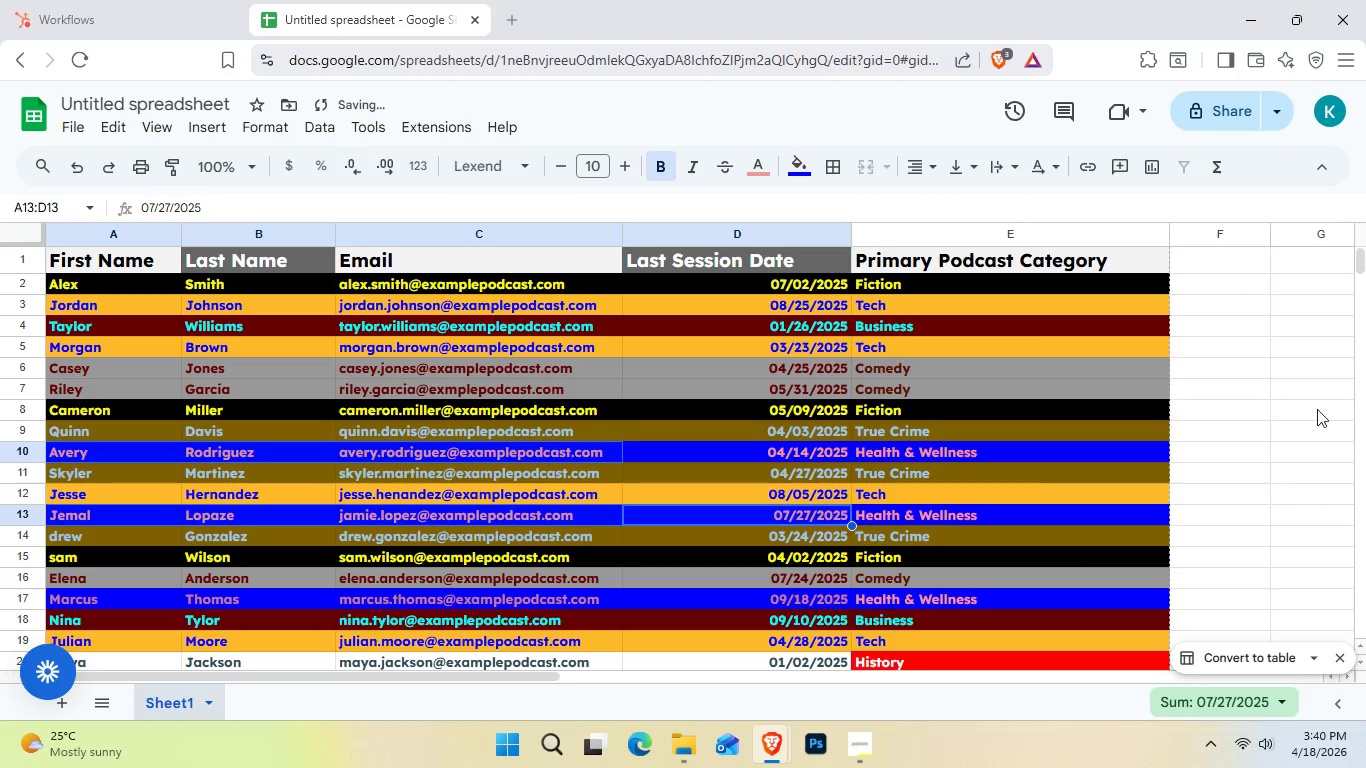 
left_click([1310, 408])
 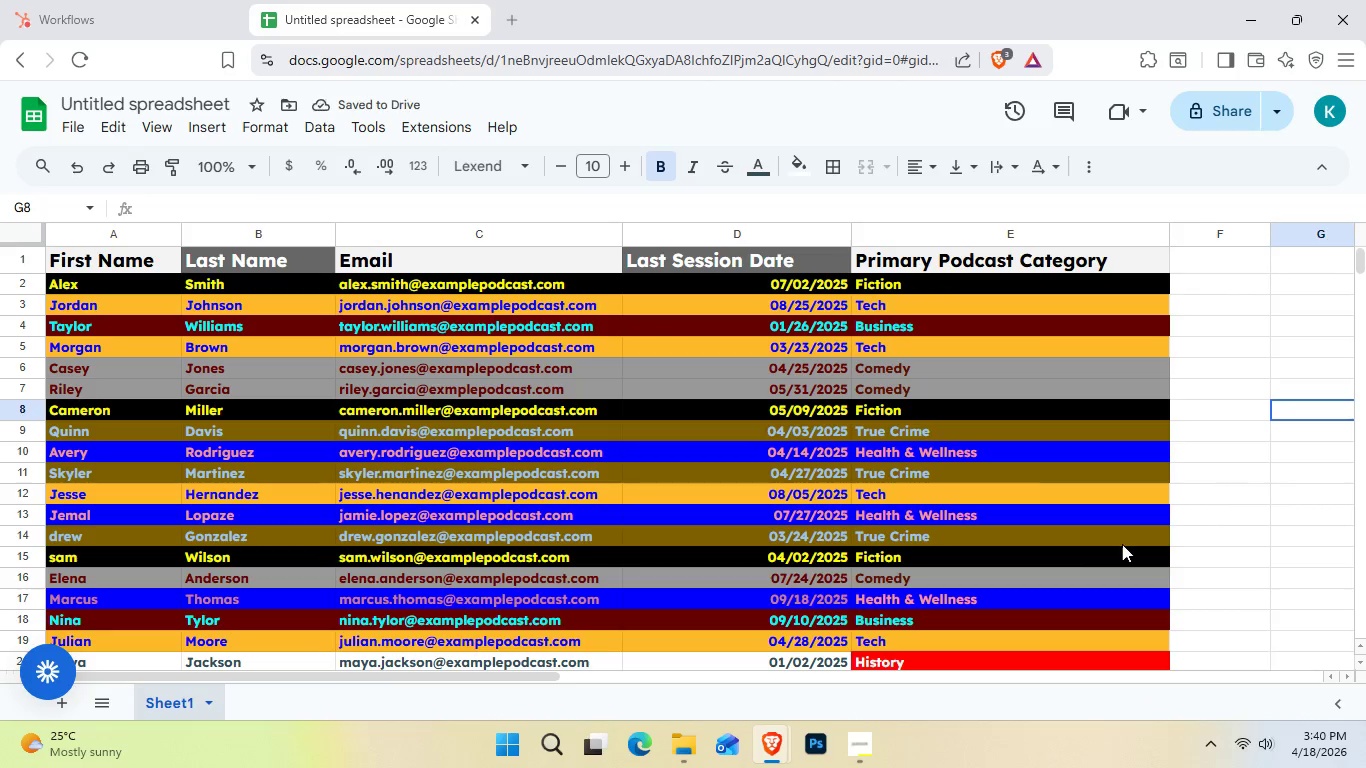 
scroll: coordinate [1106, 550], scroll_direction: down, amount: 1.0
 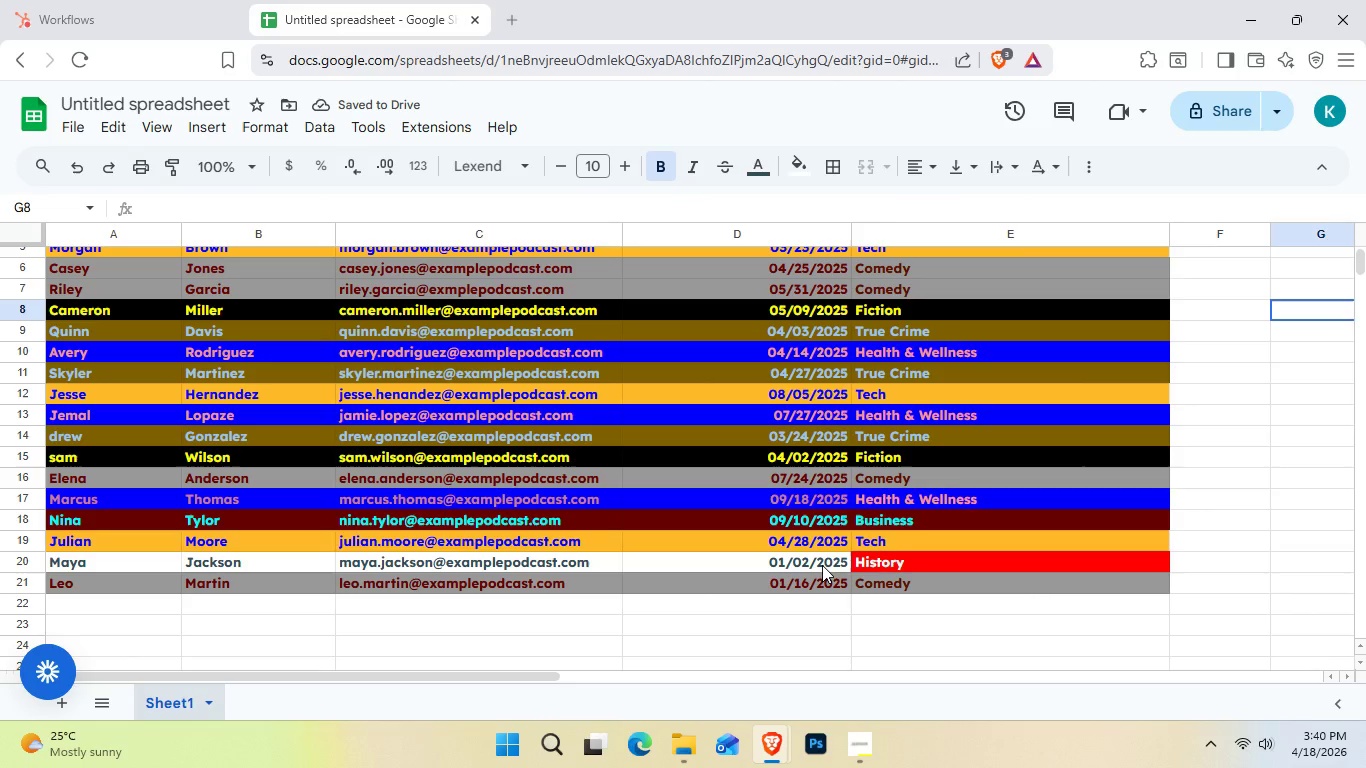 
left_click([822, 565])
 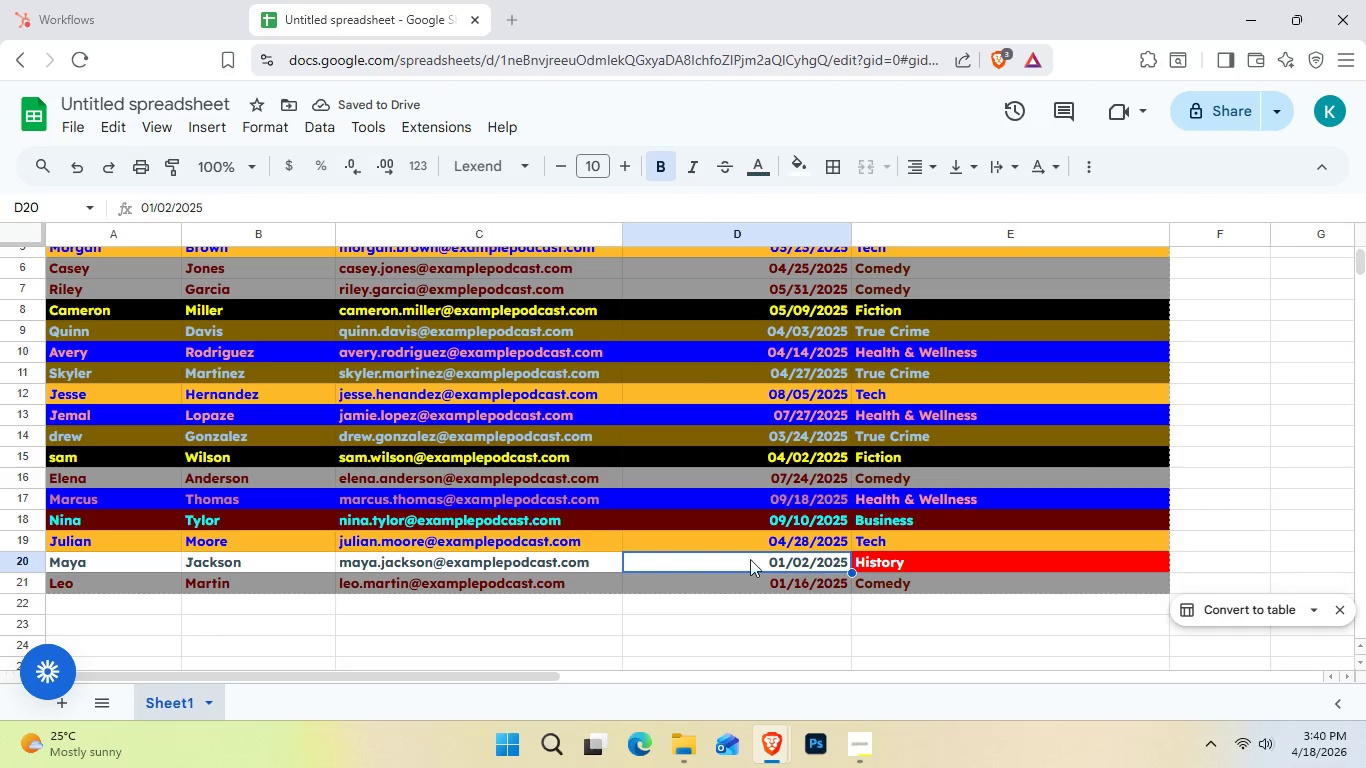 
hold_key(key=ControlLeft, duration=13.48)
left_click([435, 569])
 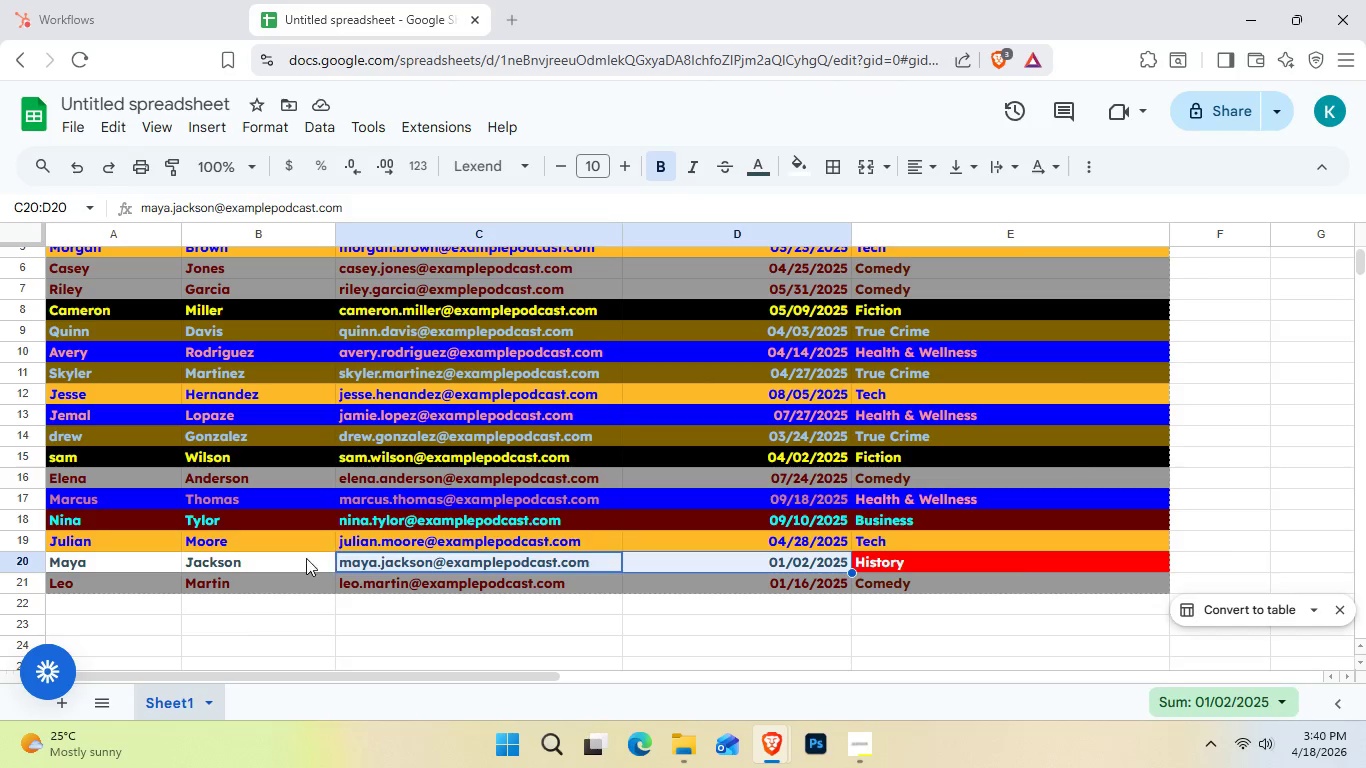 
left_click([306, 558])
 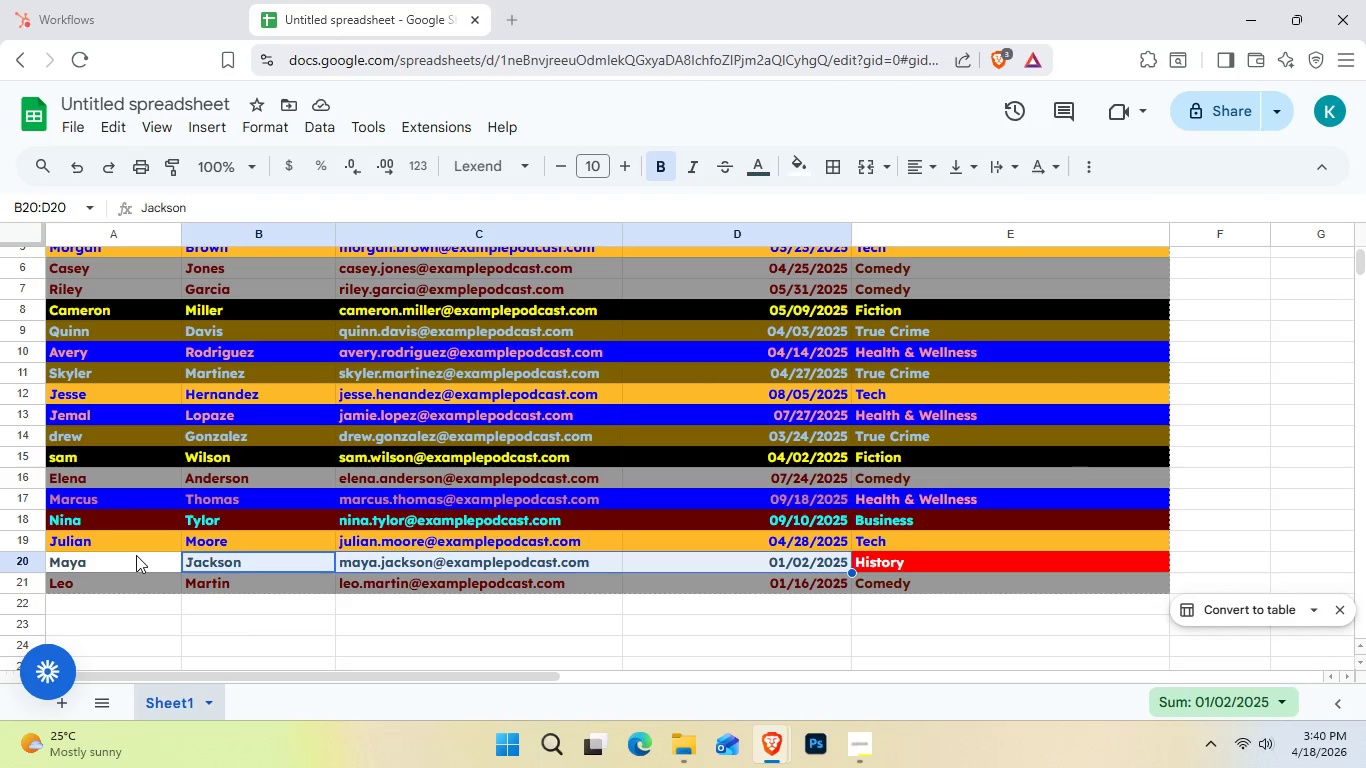 
left_click([136, 555])
 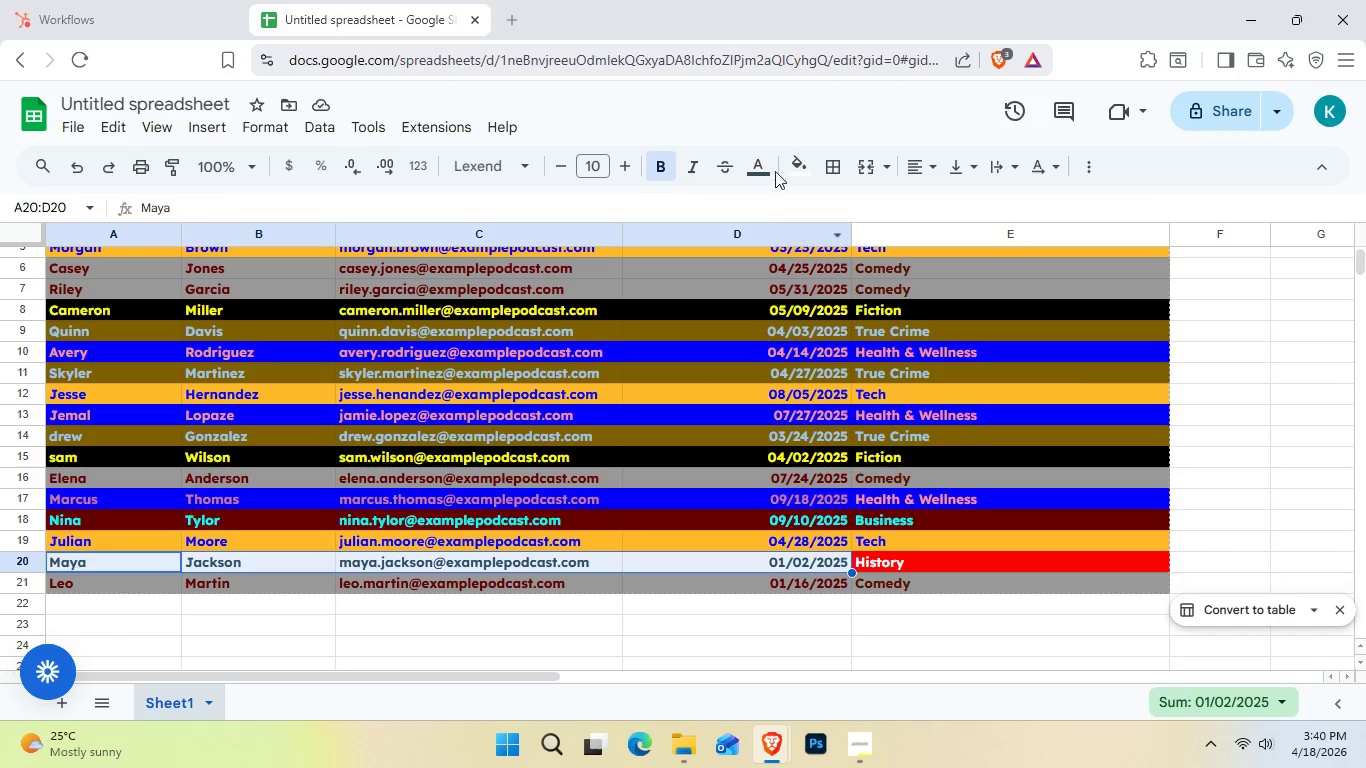 
left_click([749, 176])
 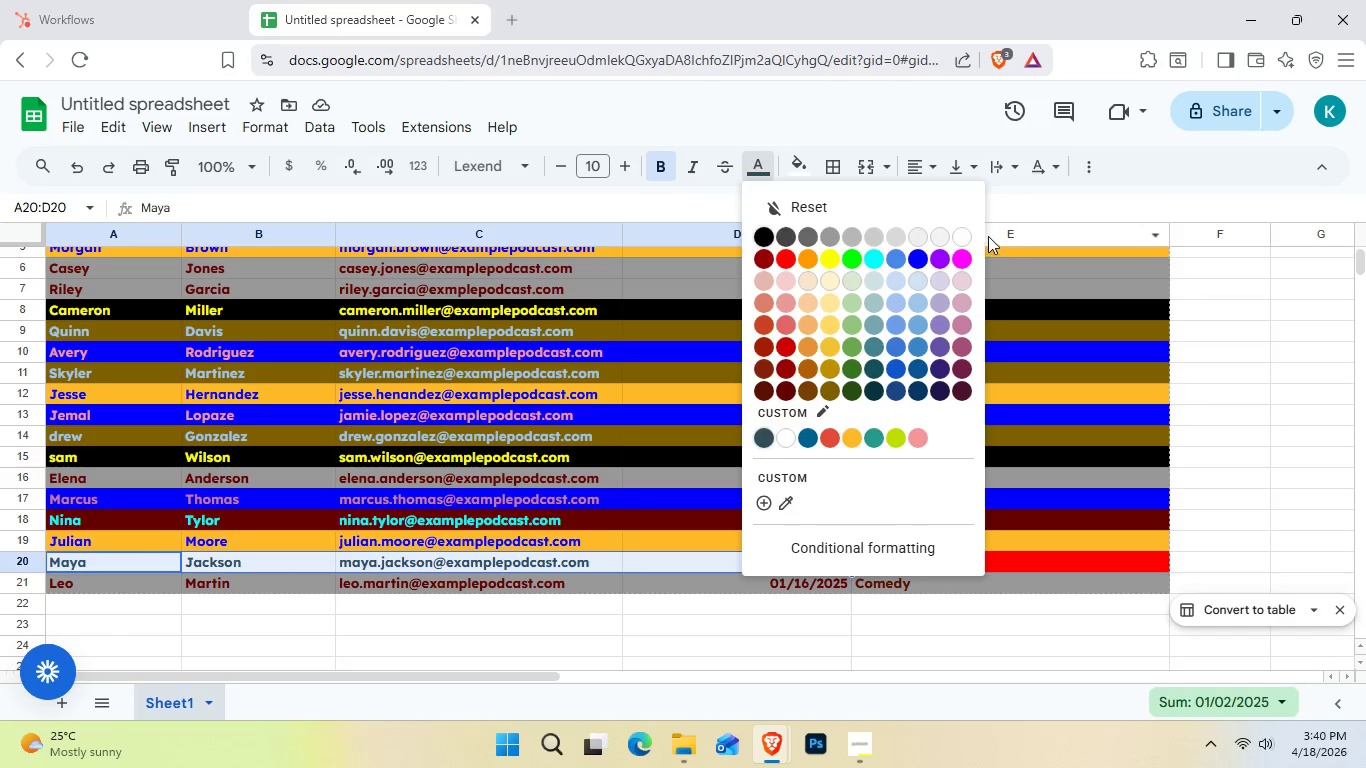 
left_click([960, 236])
 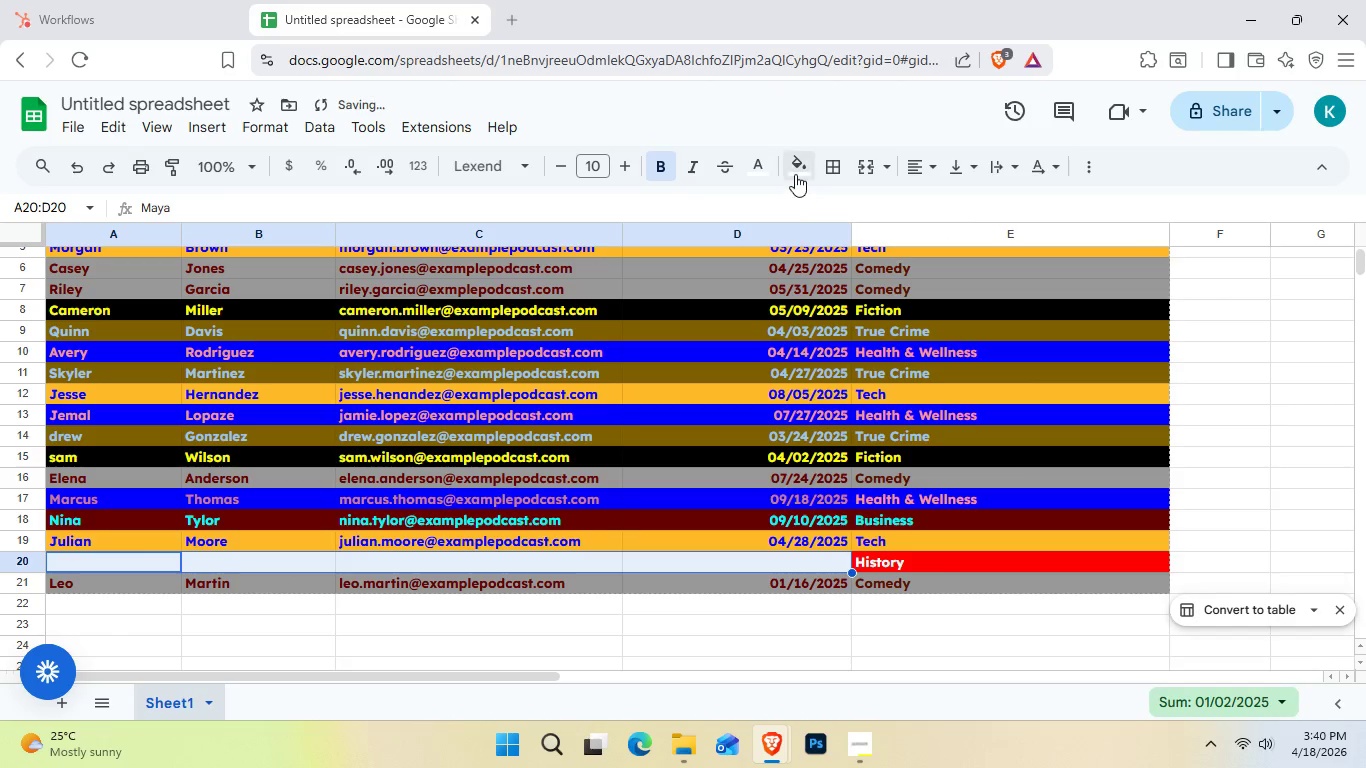 
left_click([795, 169])
 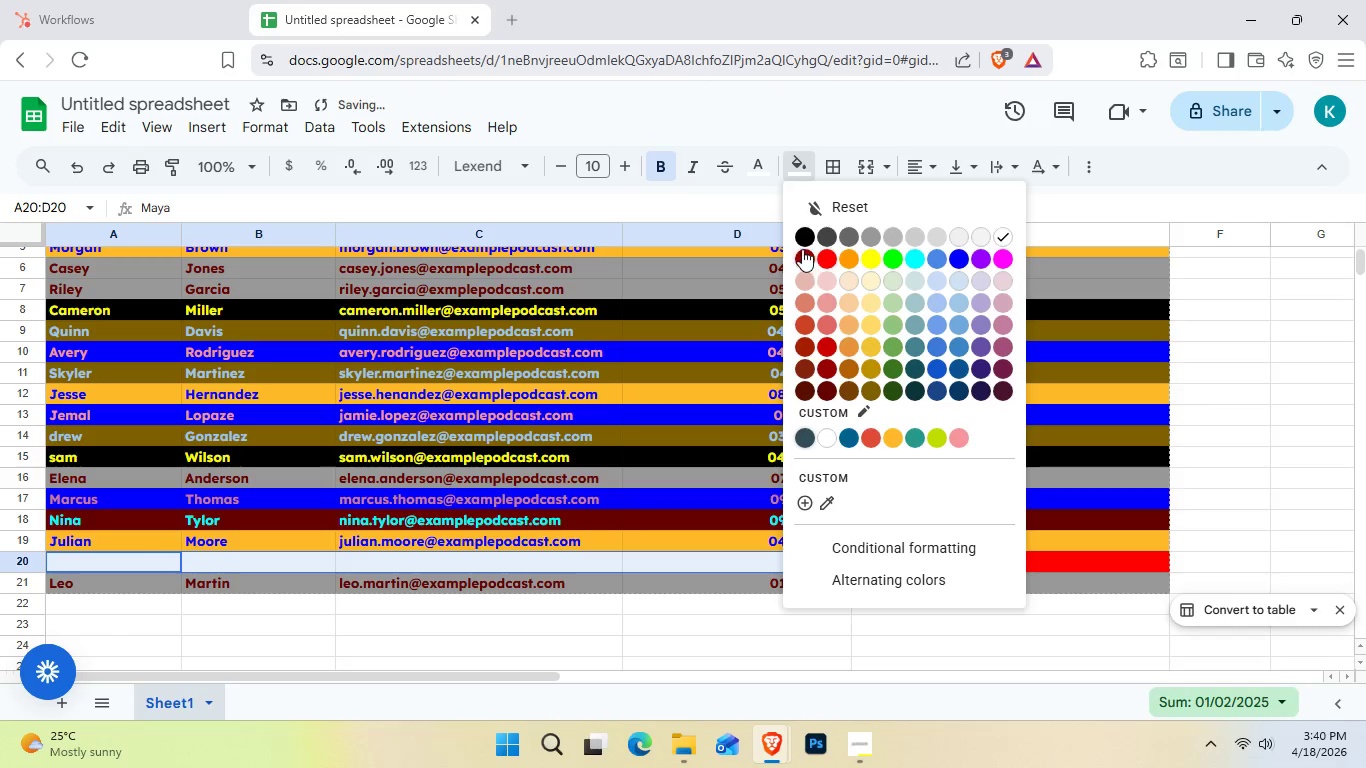 
left_click([803, 239])
 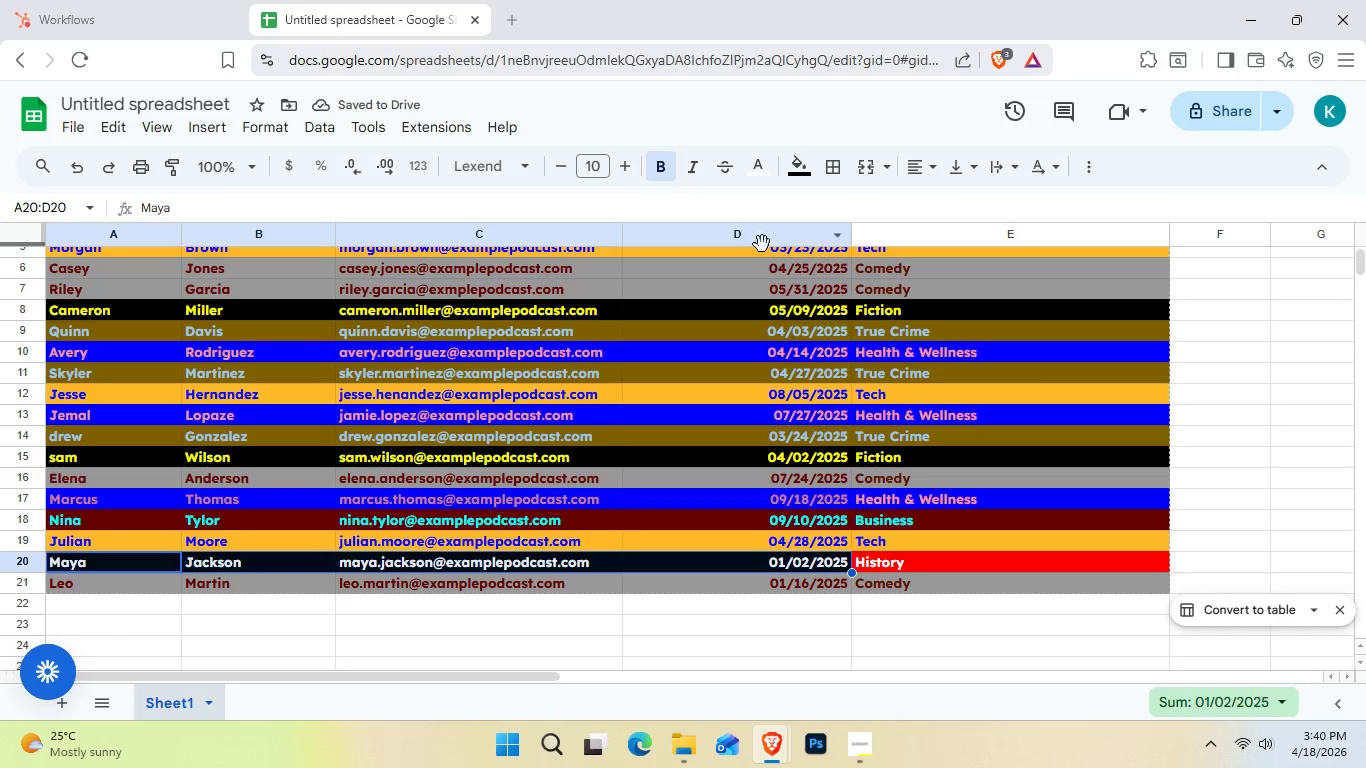 
left_click([812, 174])
 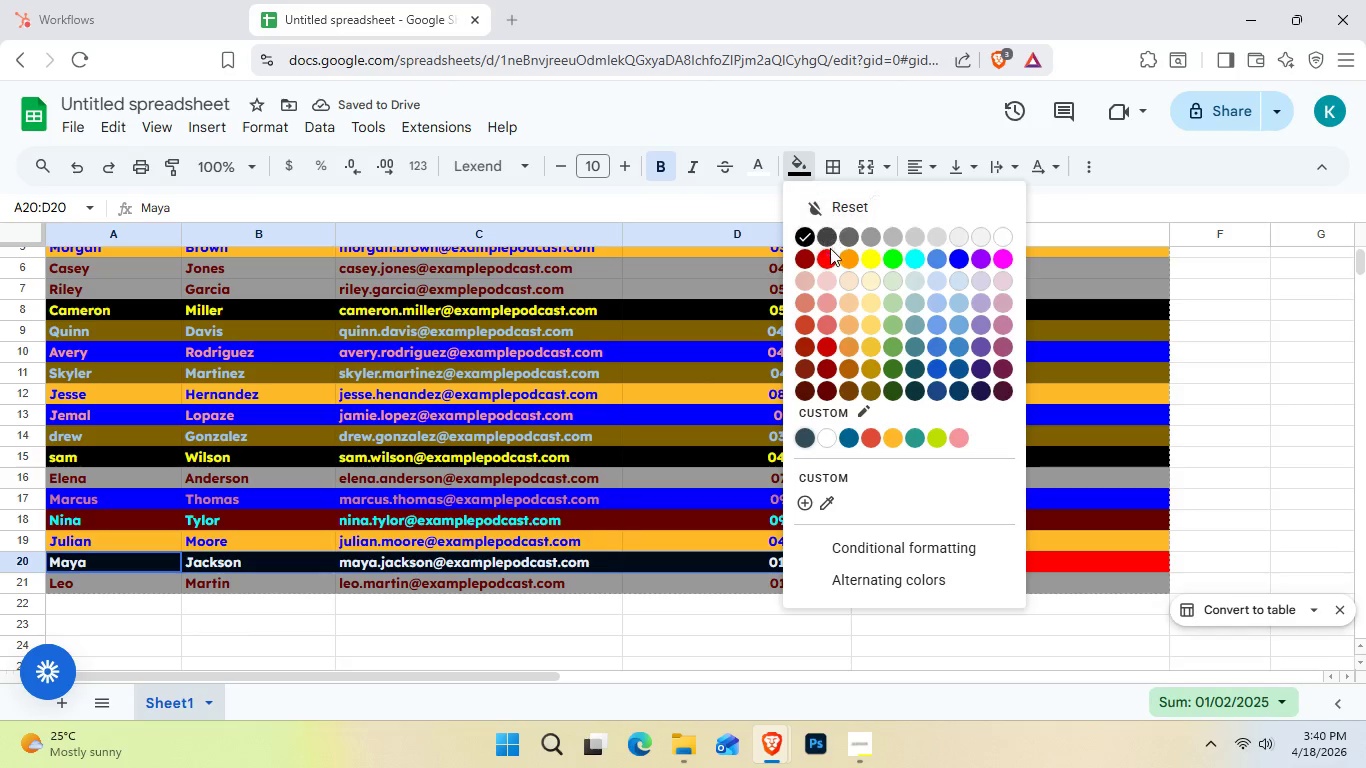 
left_click([830, 248])
 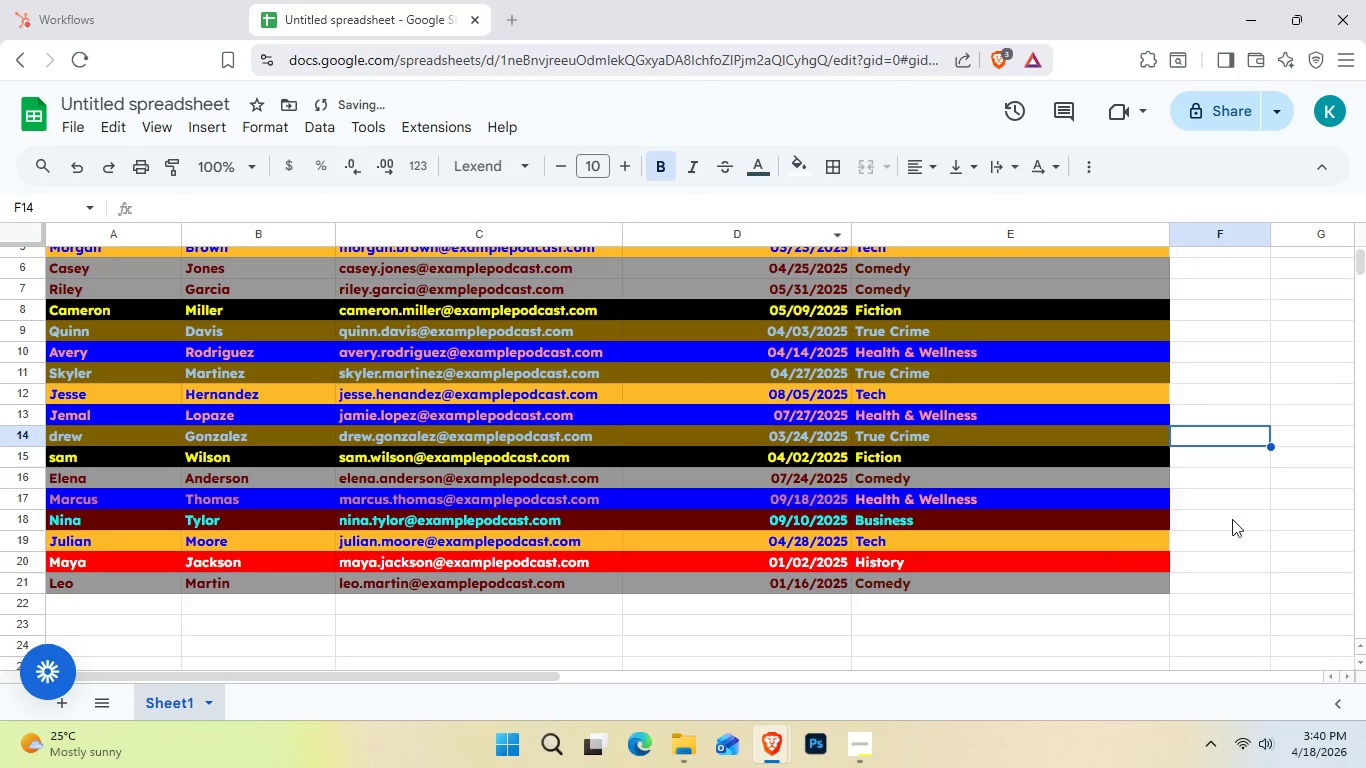 
hold_key(key=ControlLeft, duration=1.78)
scroll: coordinate [709, 558], scroll_direction: up, amount: 1.0
 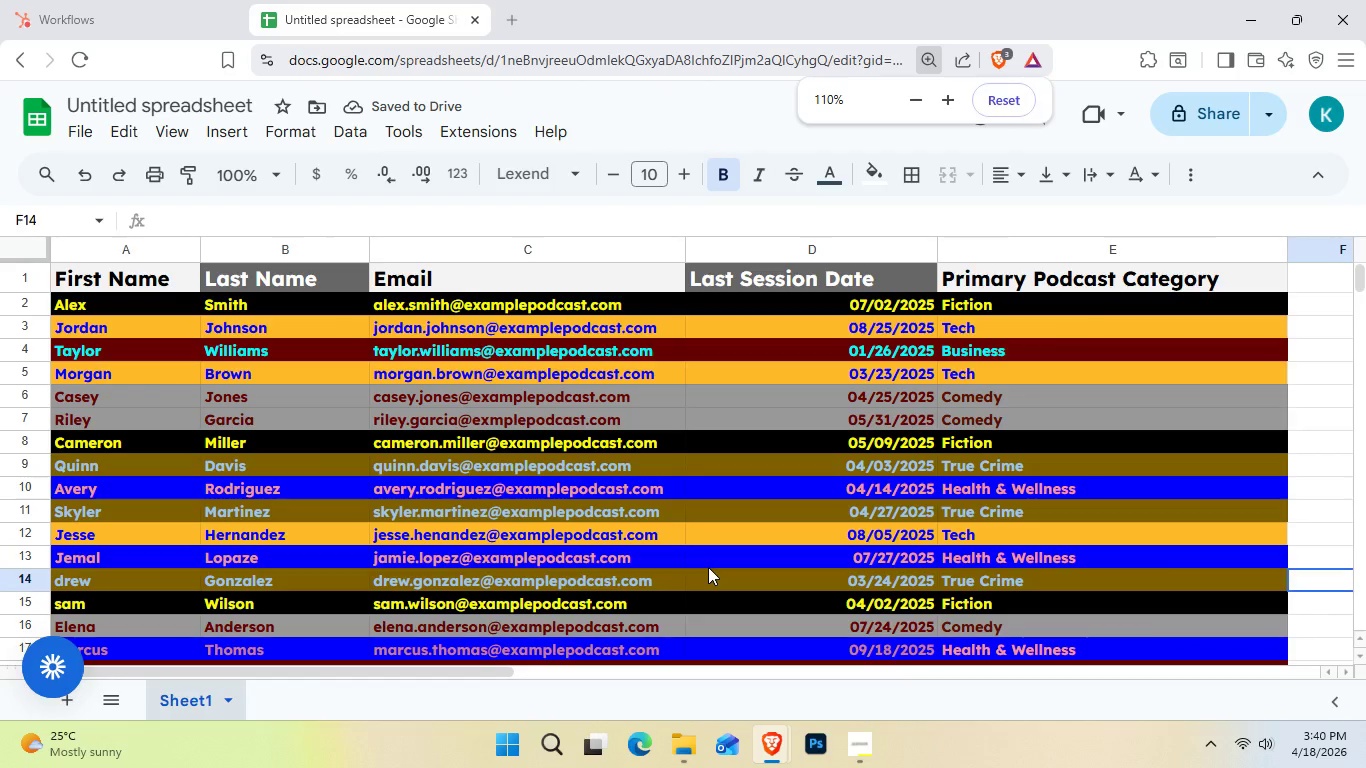 
scroll: coordinate [708, 567], scroll_direction: down, amount: 1.0
 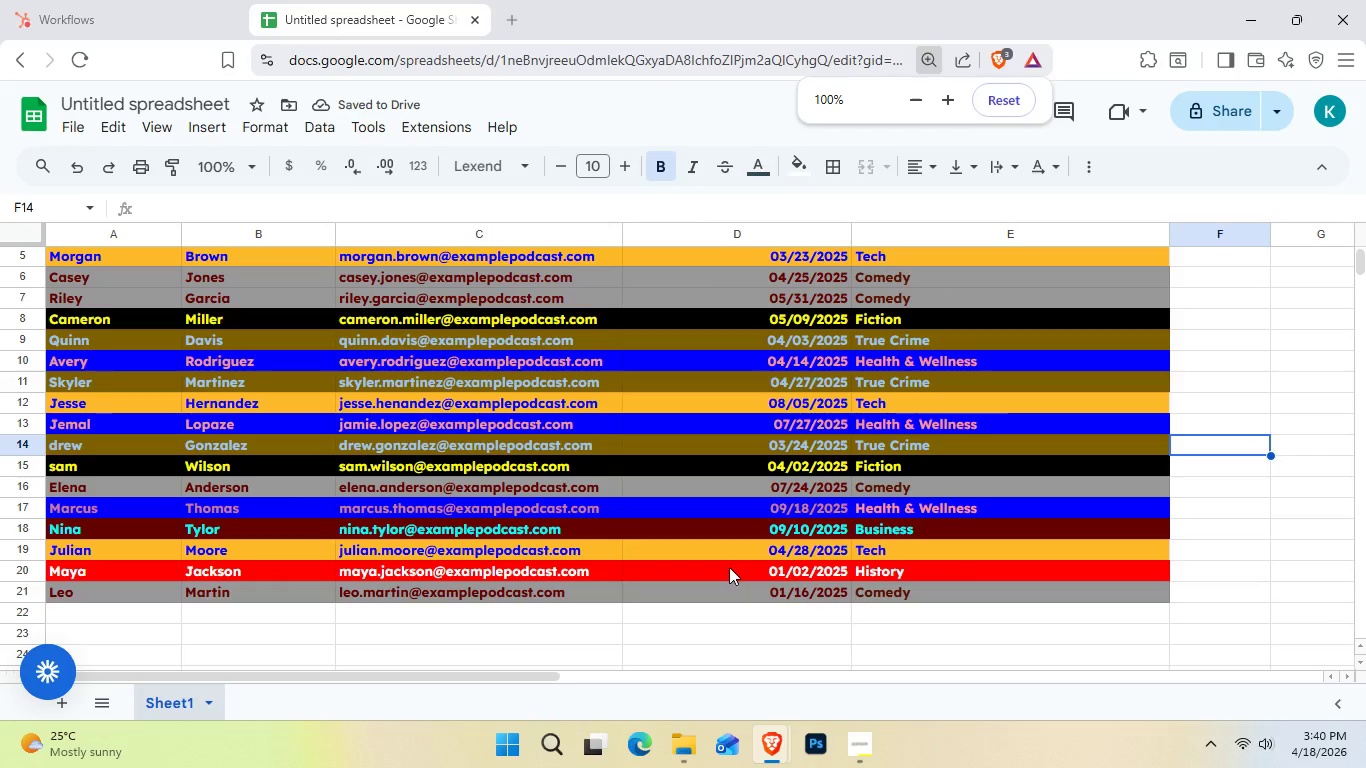 
scroll: coordinate [789, 567], scroll_direction: up, amount: 3.0
 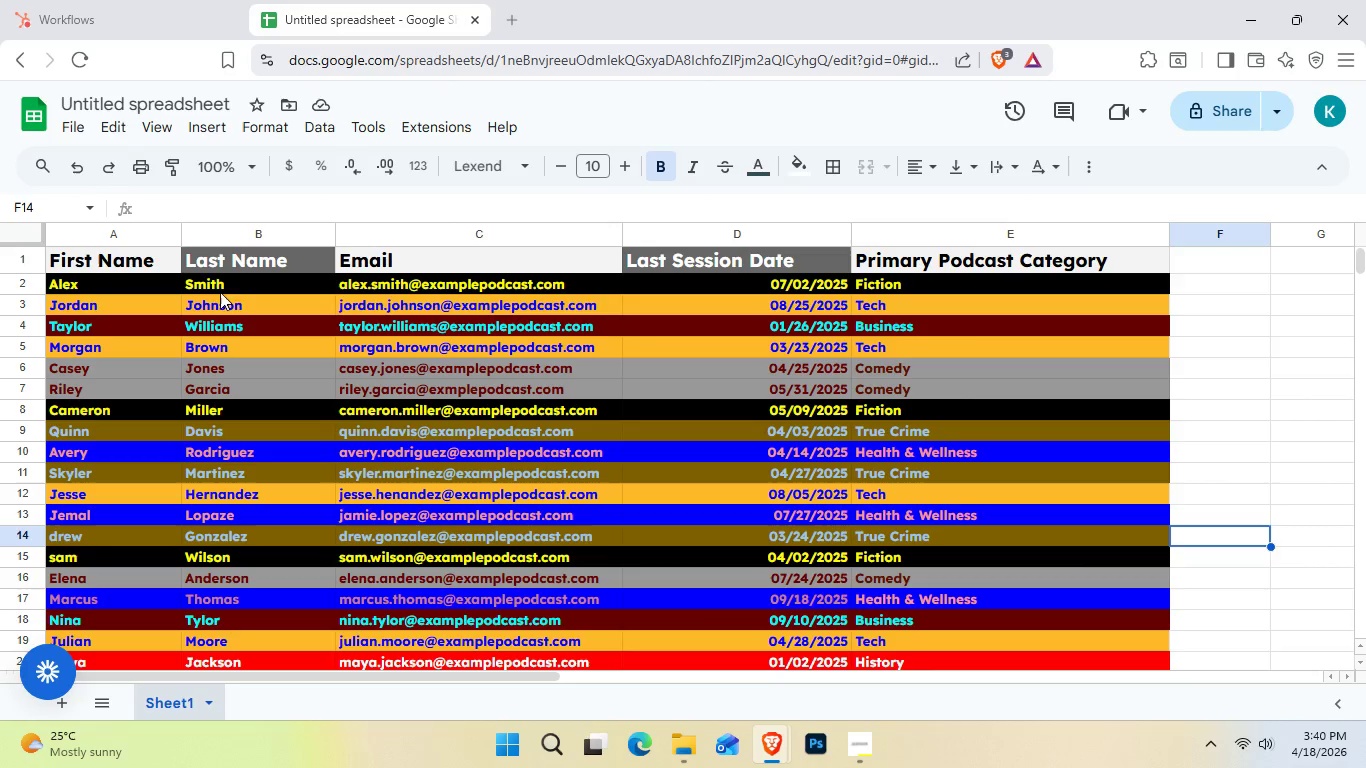 
left_click([105, 252])
 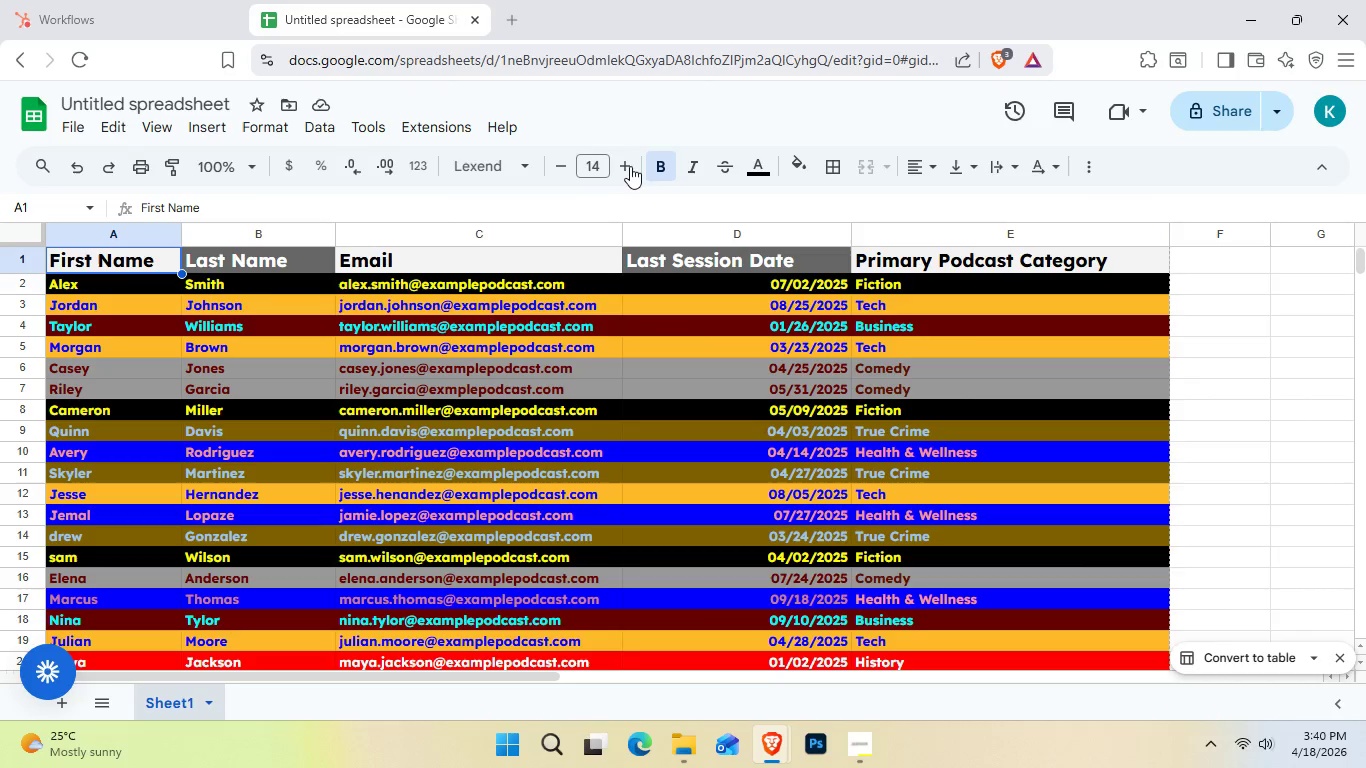 
double_click([625, 165])
 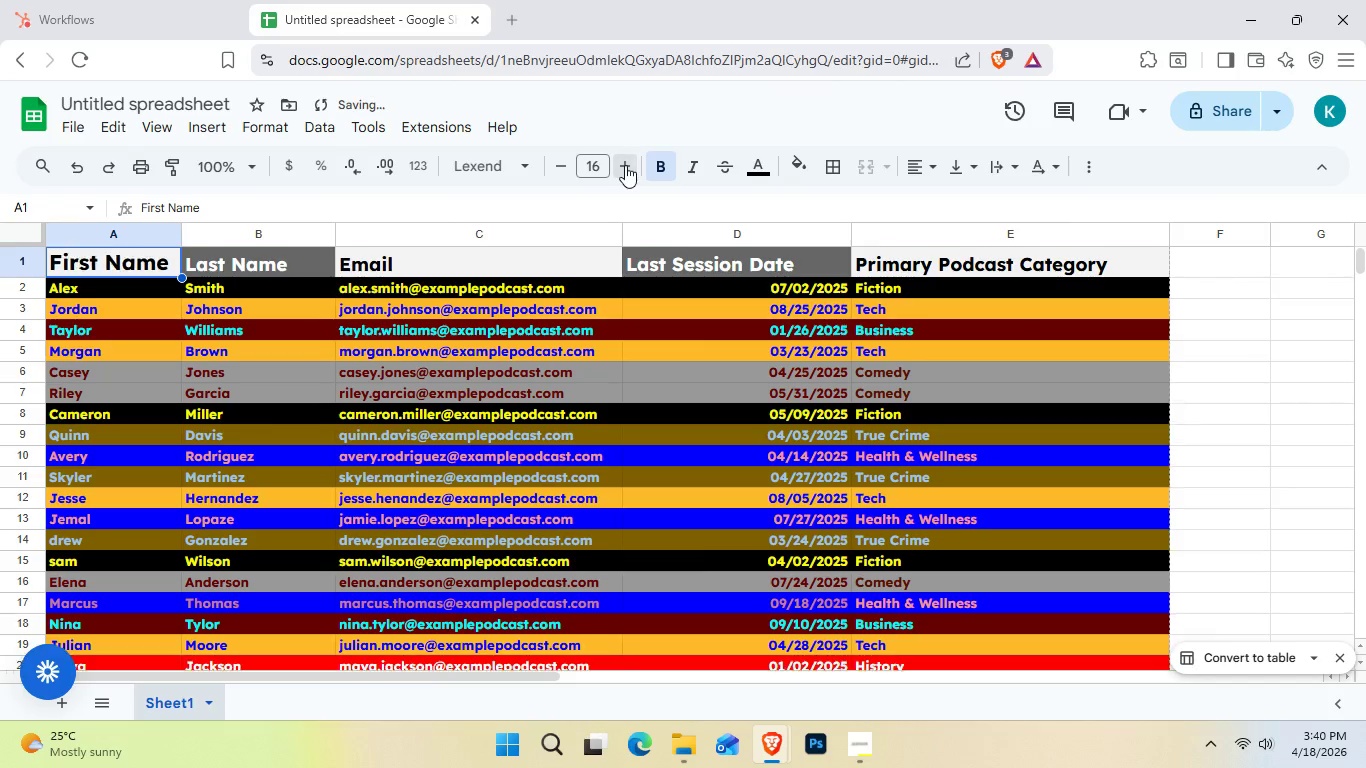 
triple_click([625, 165])
 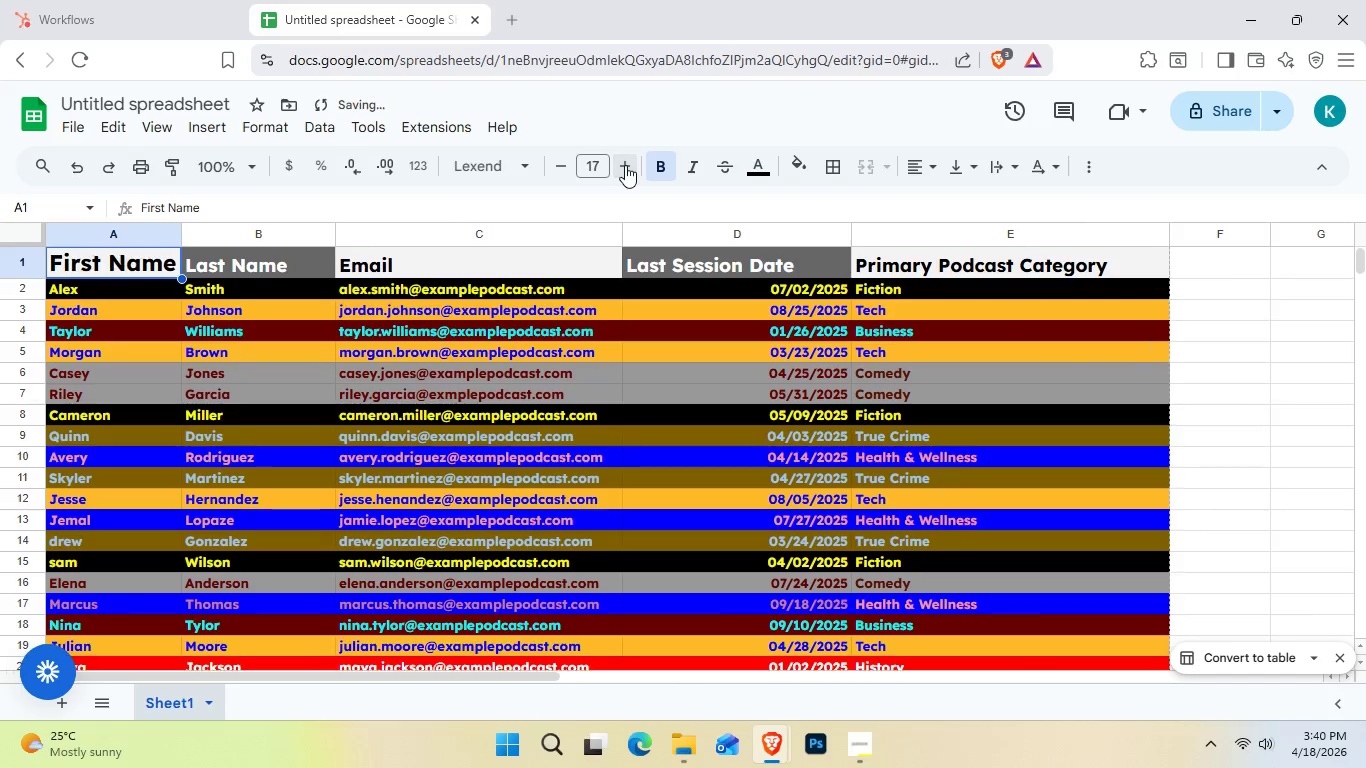 
triple_click([625, 165])
 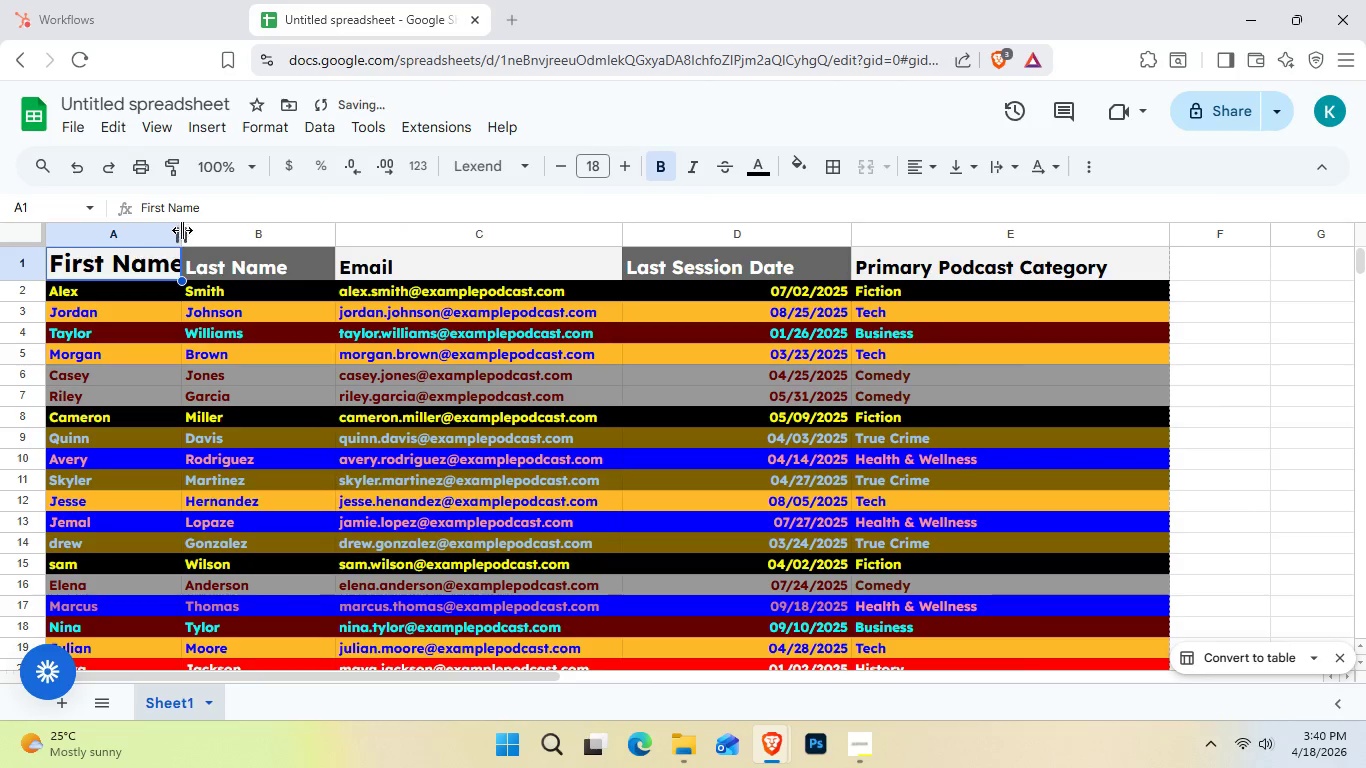 
left_click_drag(start_coordinate=[183, 229], to_coordinate=[223, 229])
 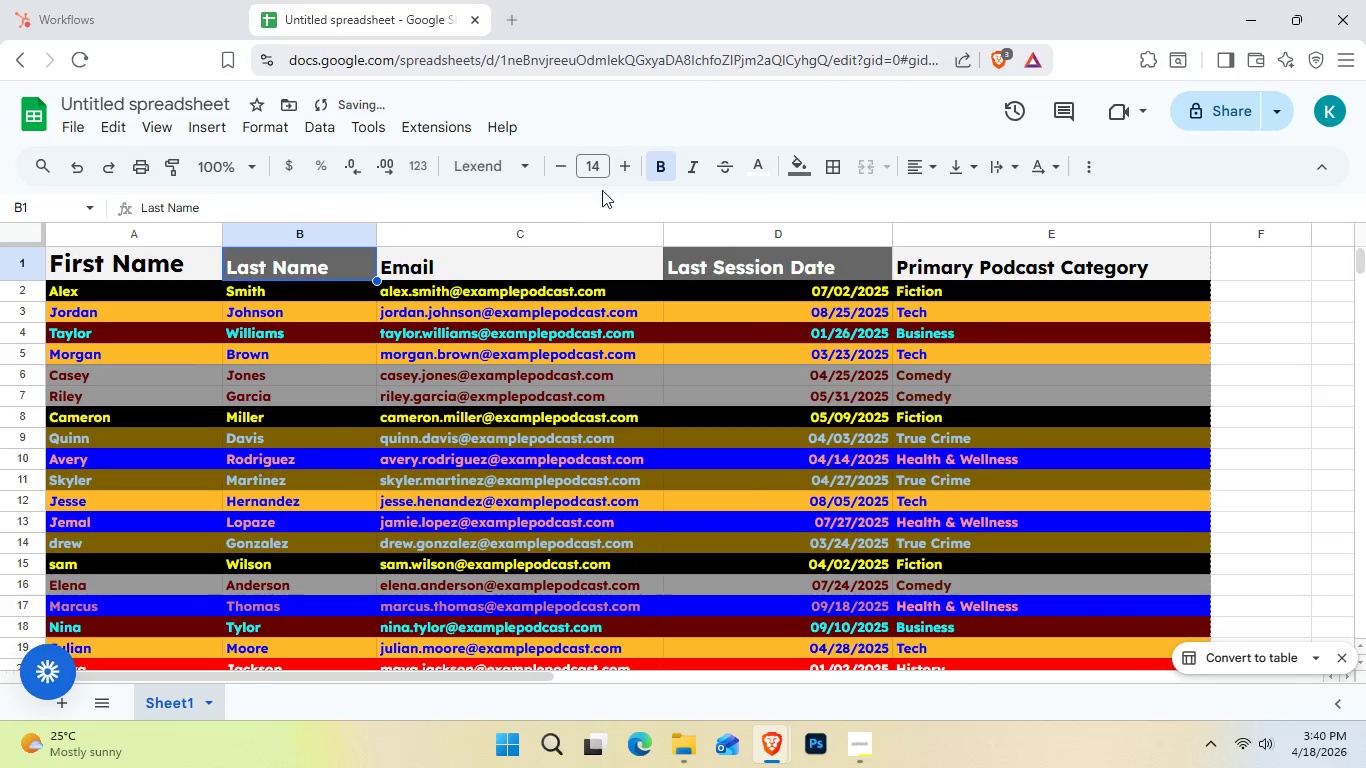 
double_click([635, 166])
 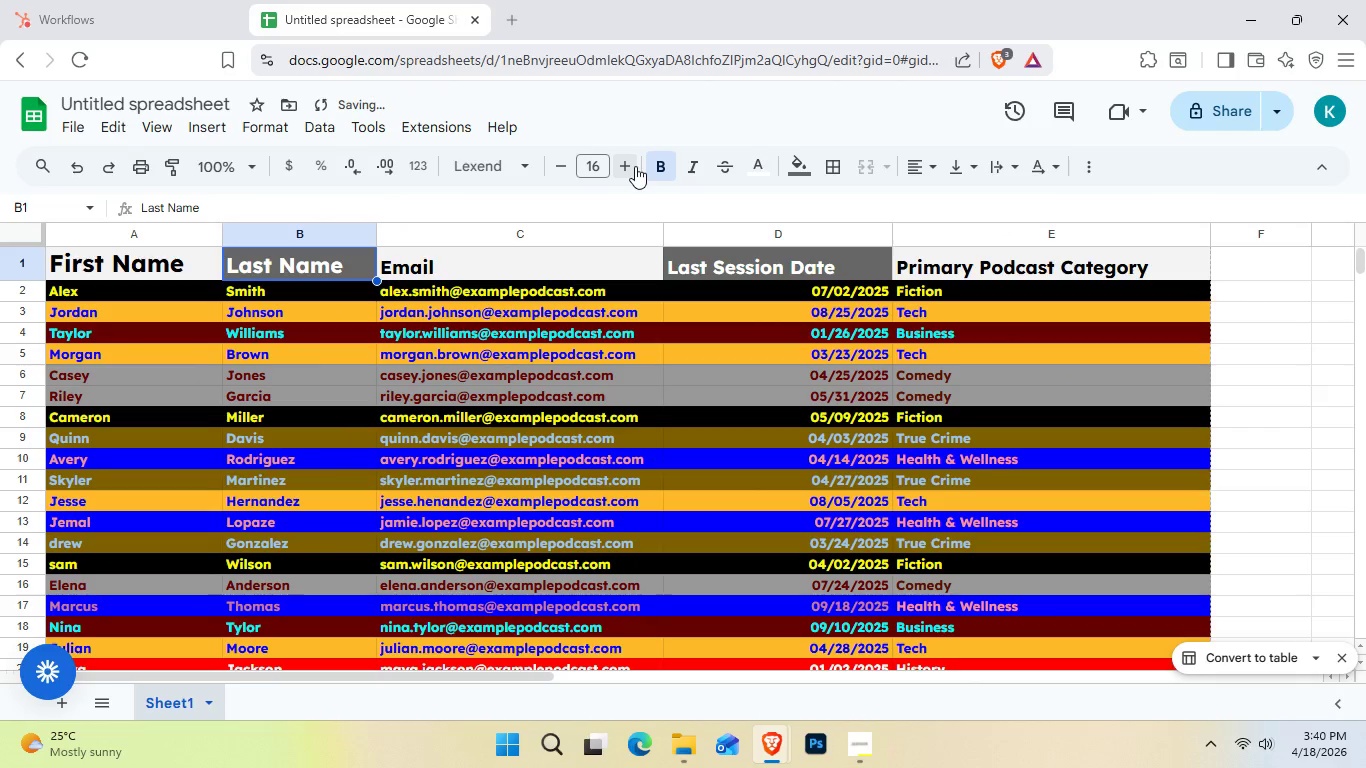 
left_click([635, 166])
 